 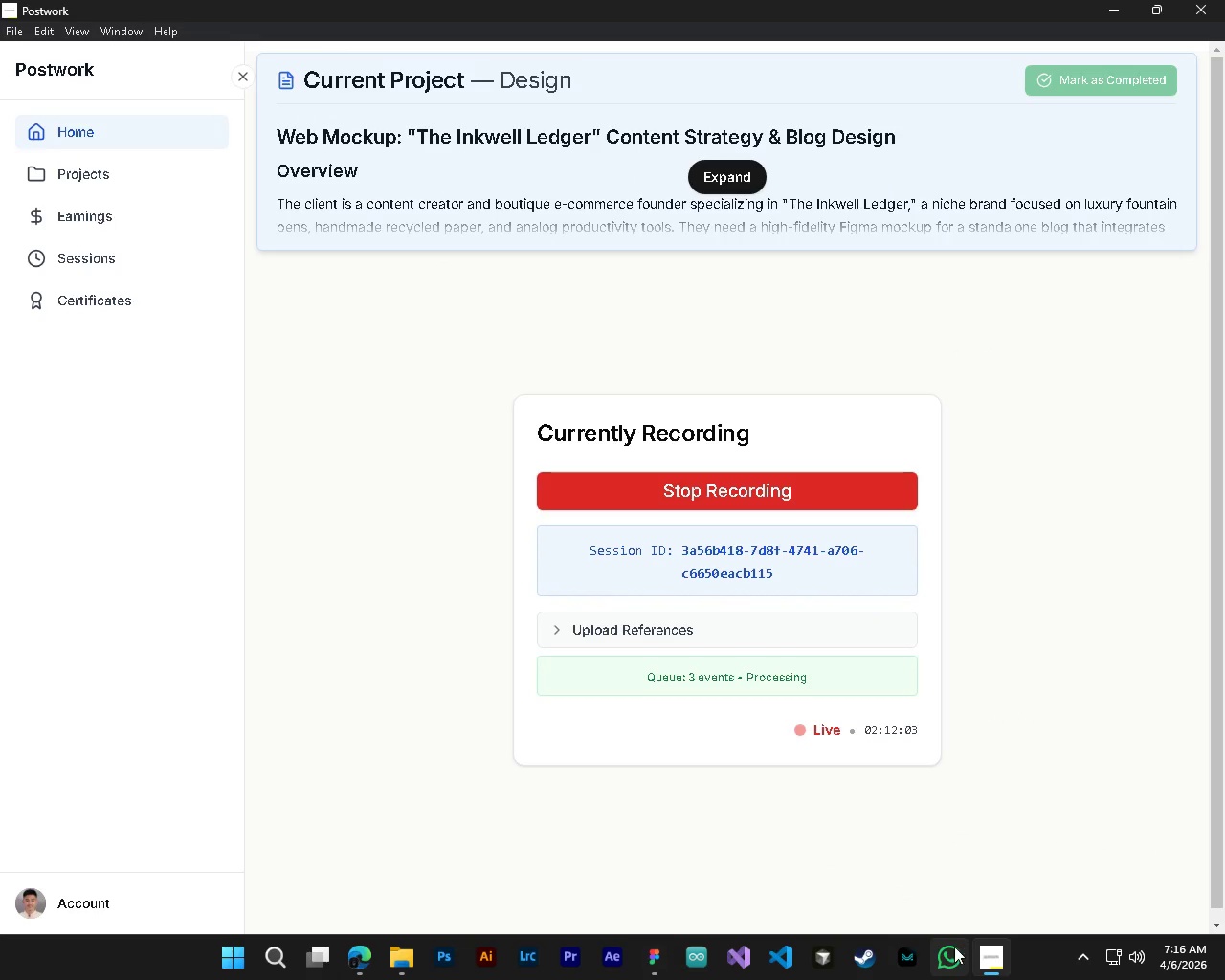 
scroll: coordinate [635, 589], scroll_direction: up, amount: 2.0
 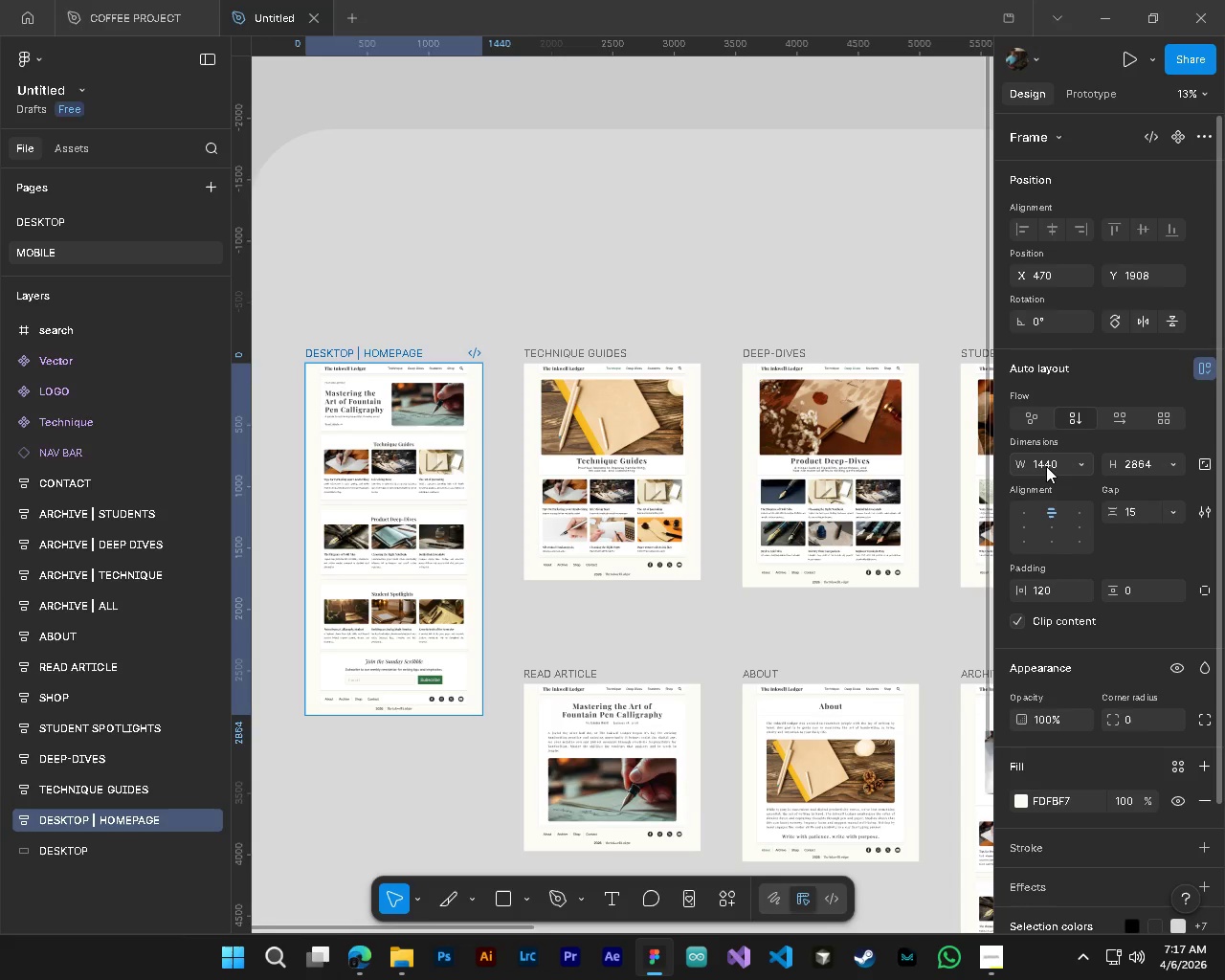 
double_click([1046, 466])
 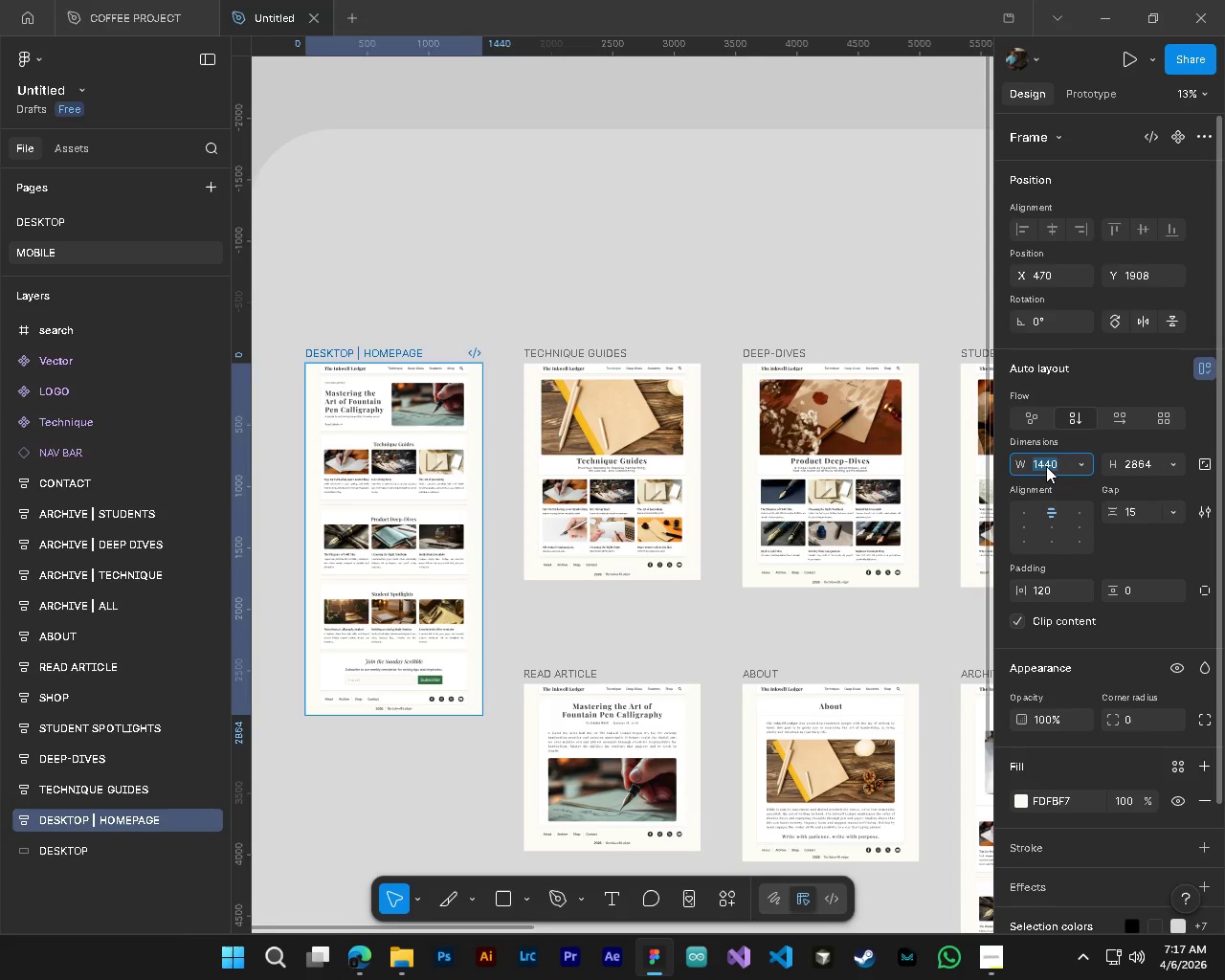 
key(Numpad3)
 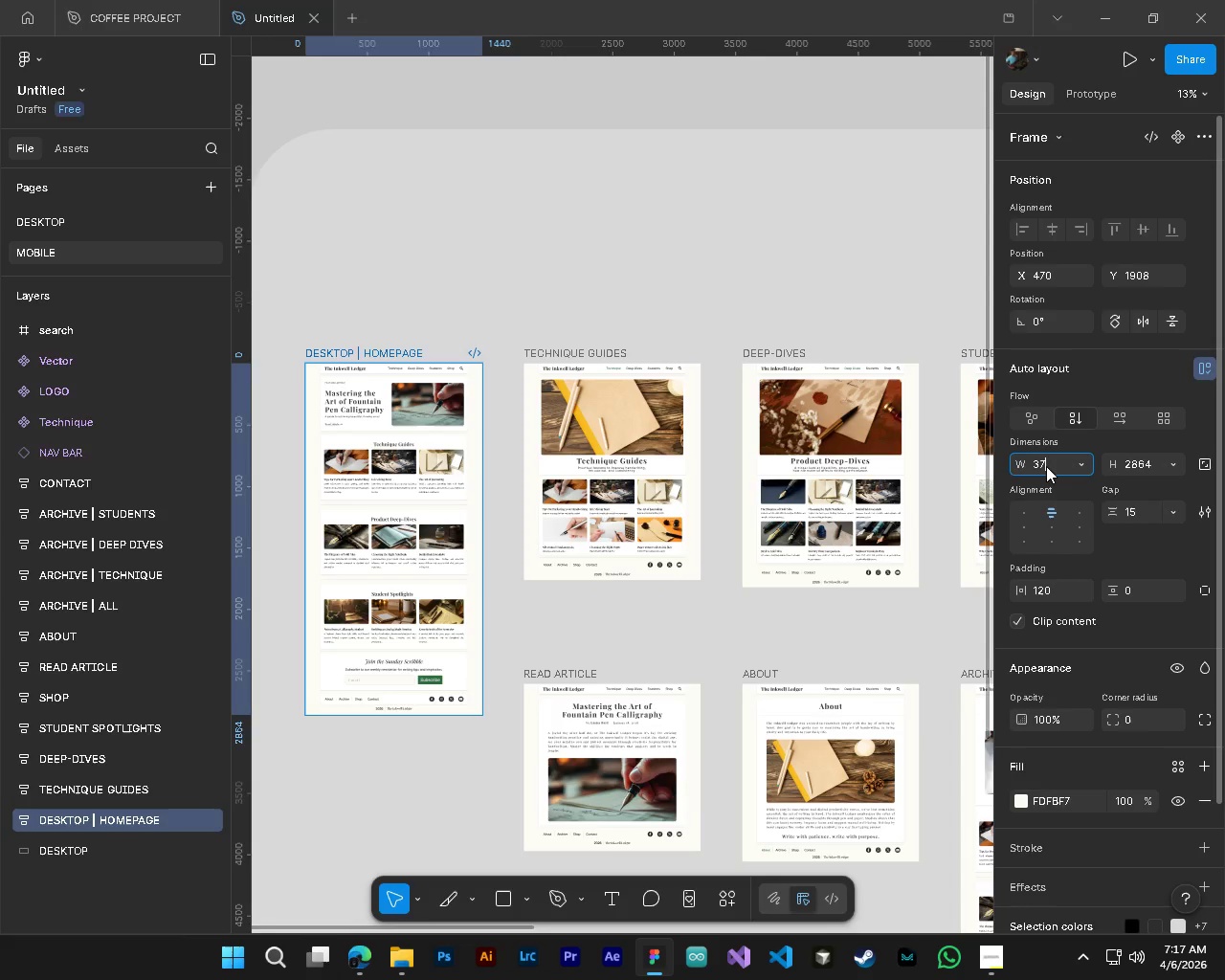 
key(Numpad7)
 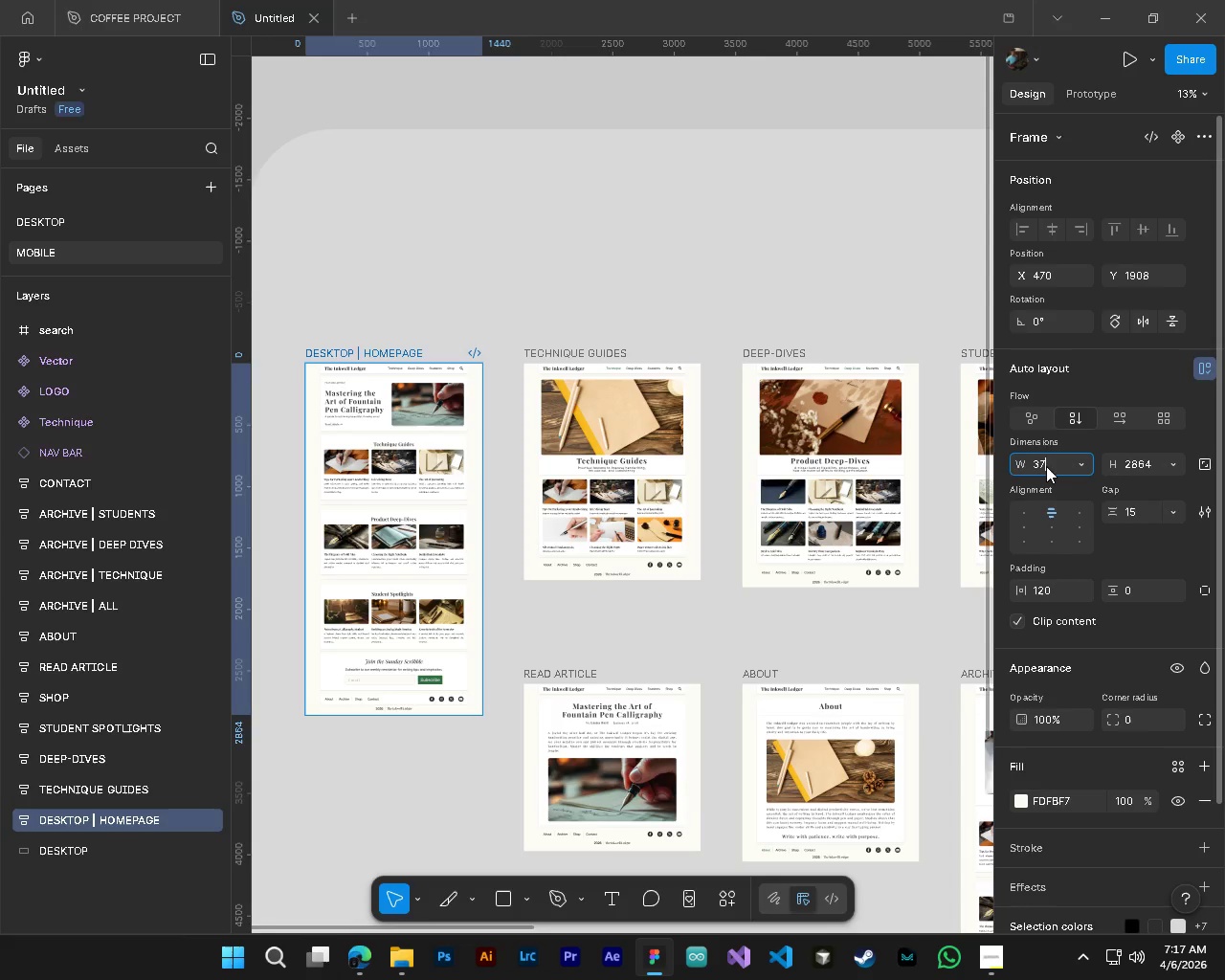 
key(Numpad5)
 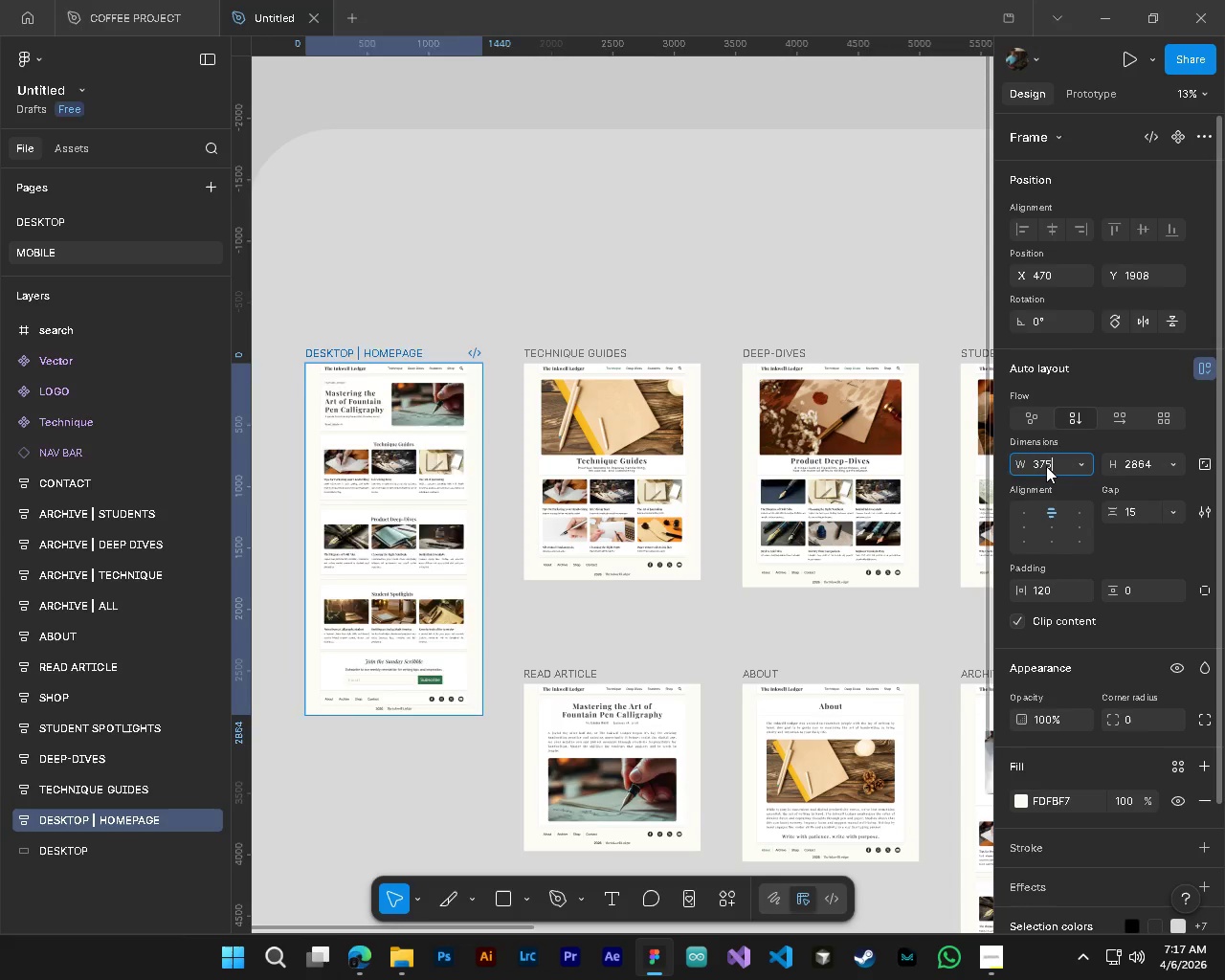 
key(NumpadEnter)
 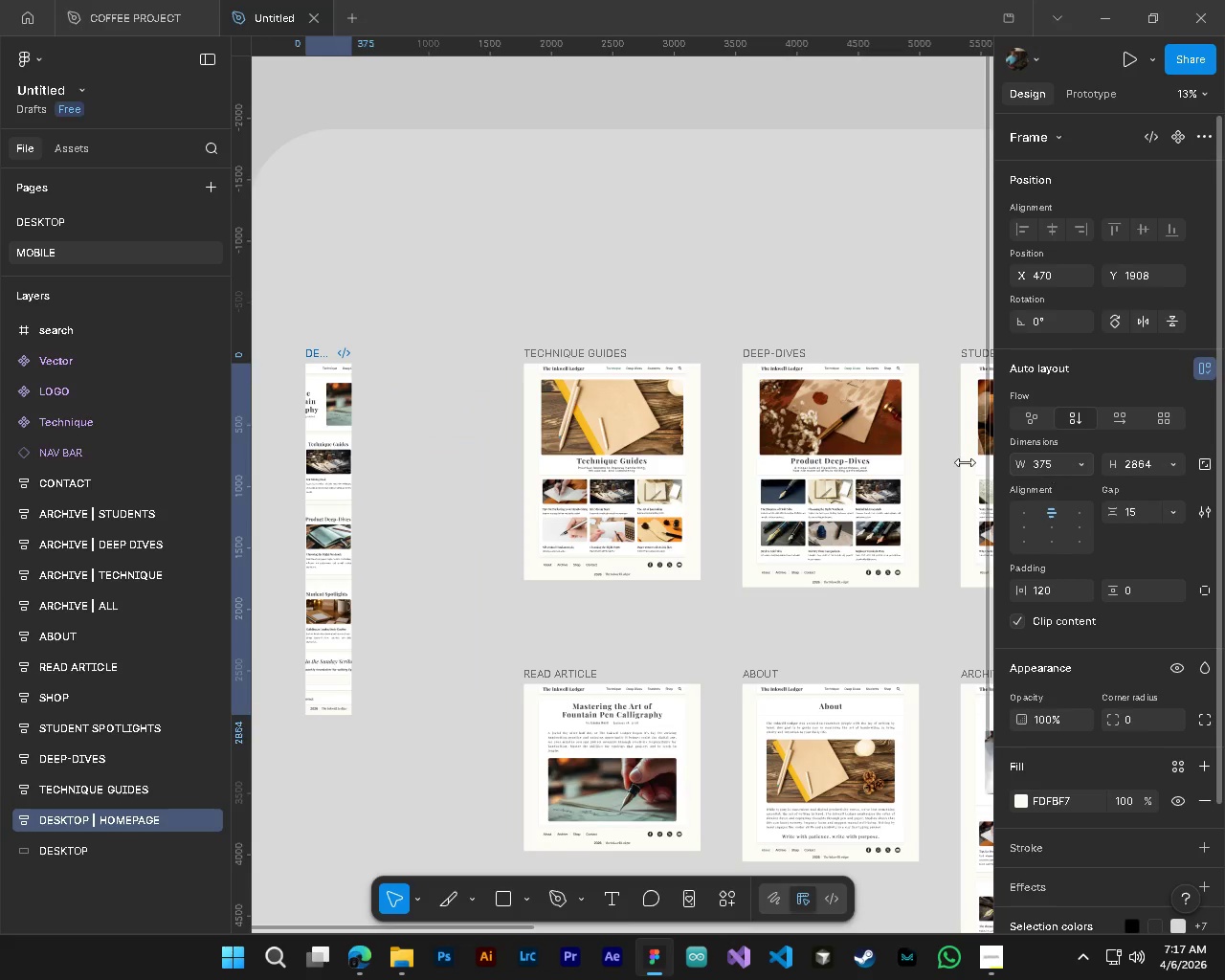 
hold_key(key=ShiftLeft, duration=0.39)
 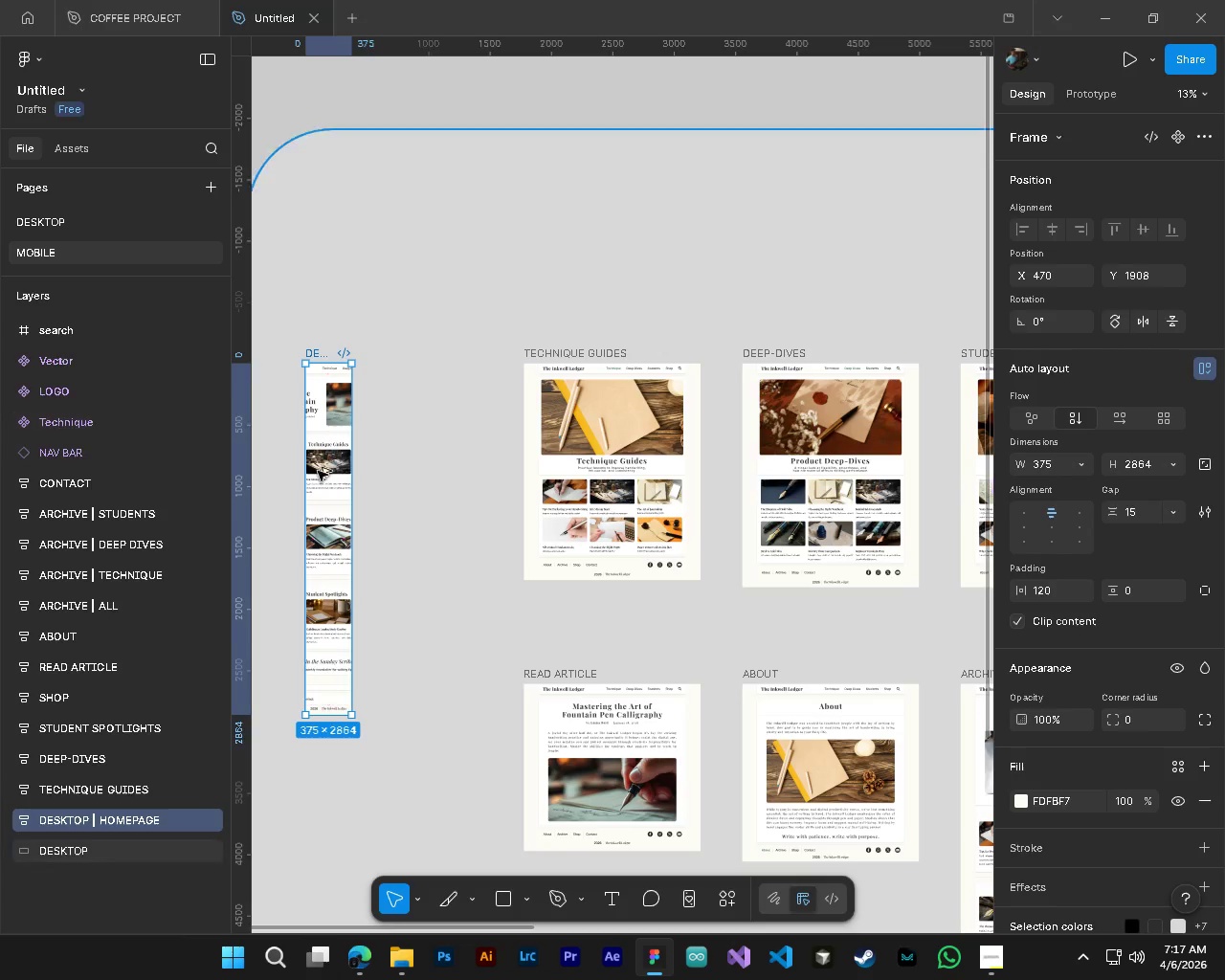 
hold_key(key=AltLeft, duration=0.81)
 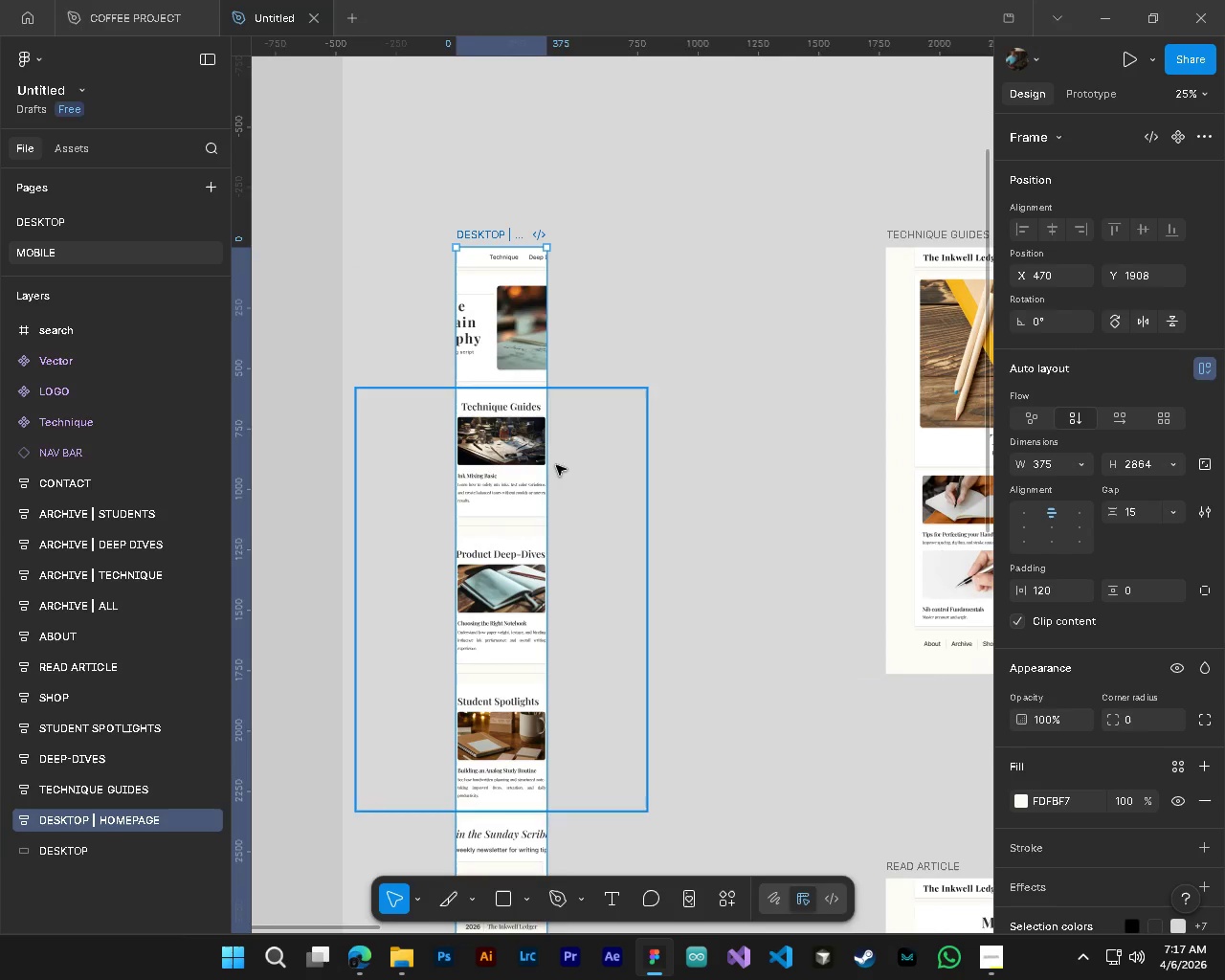 
hold_key(key=ControlLeft, duration=0.72)
 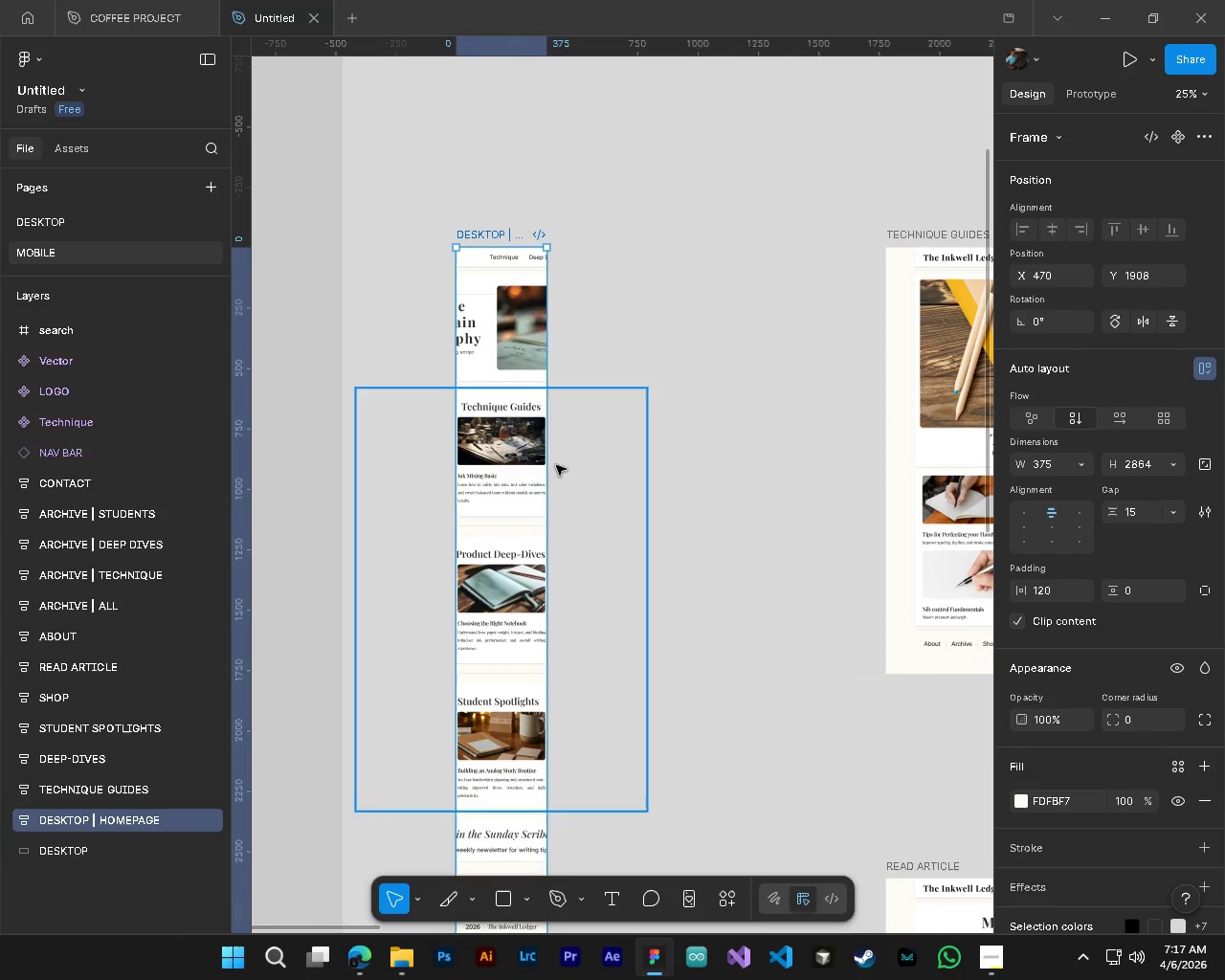 
key(Shift+ShiftLeft)
 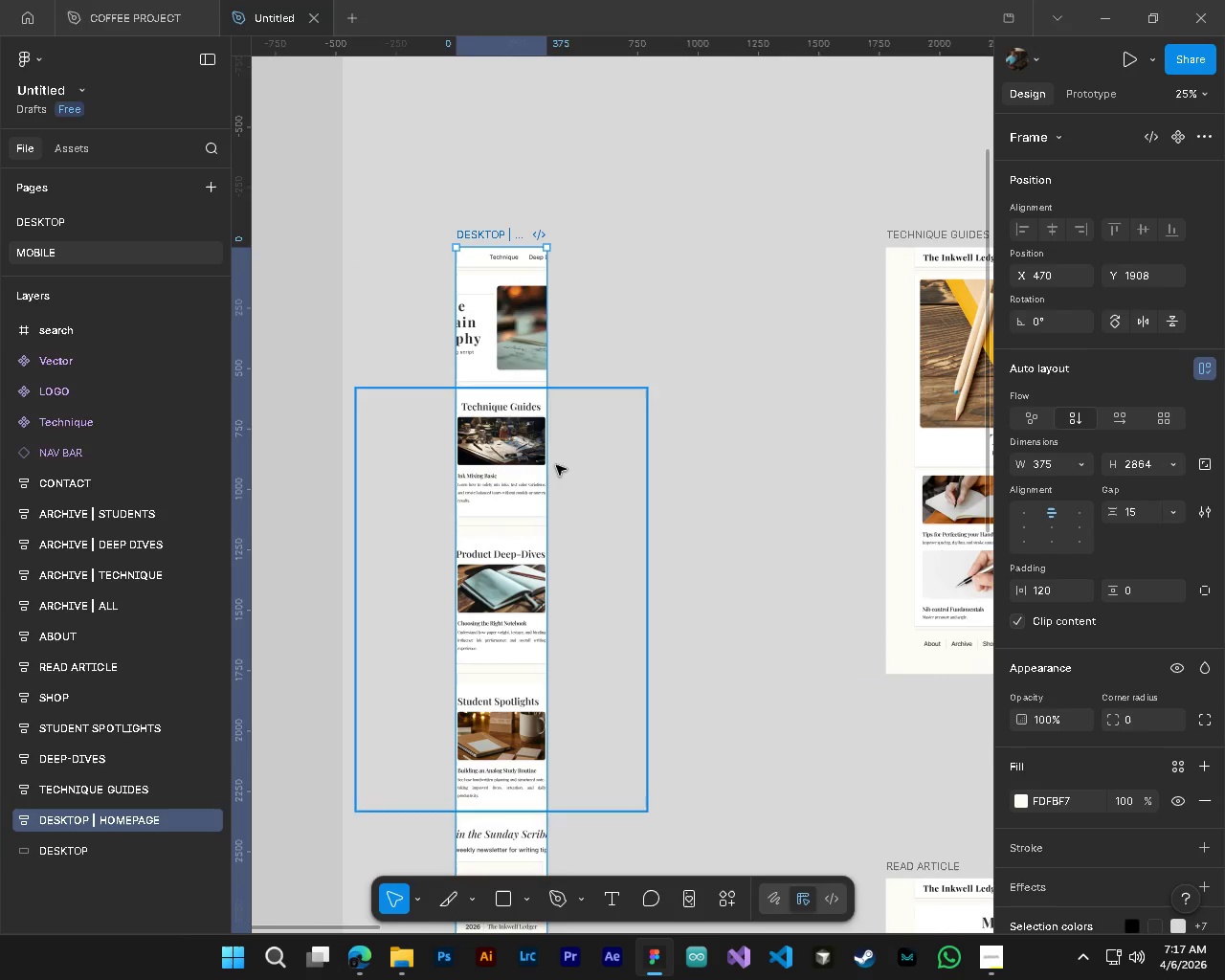 
key(Control+Z)
 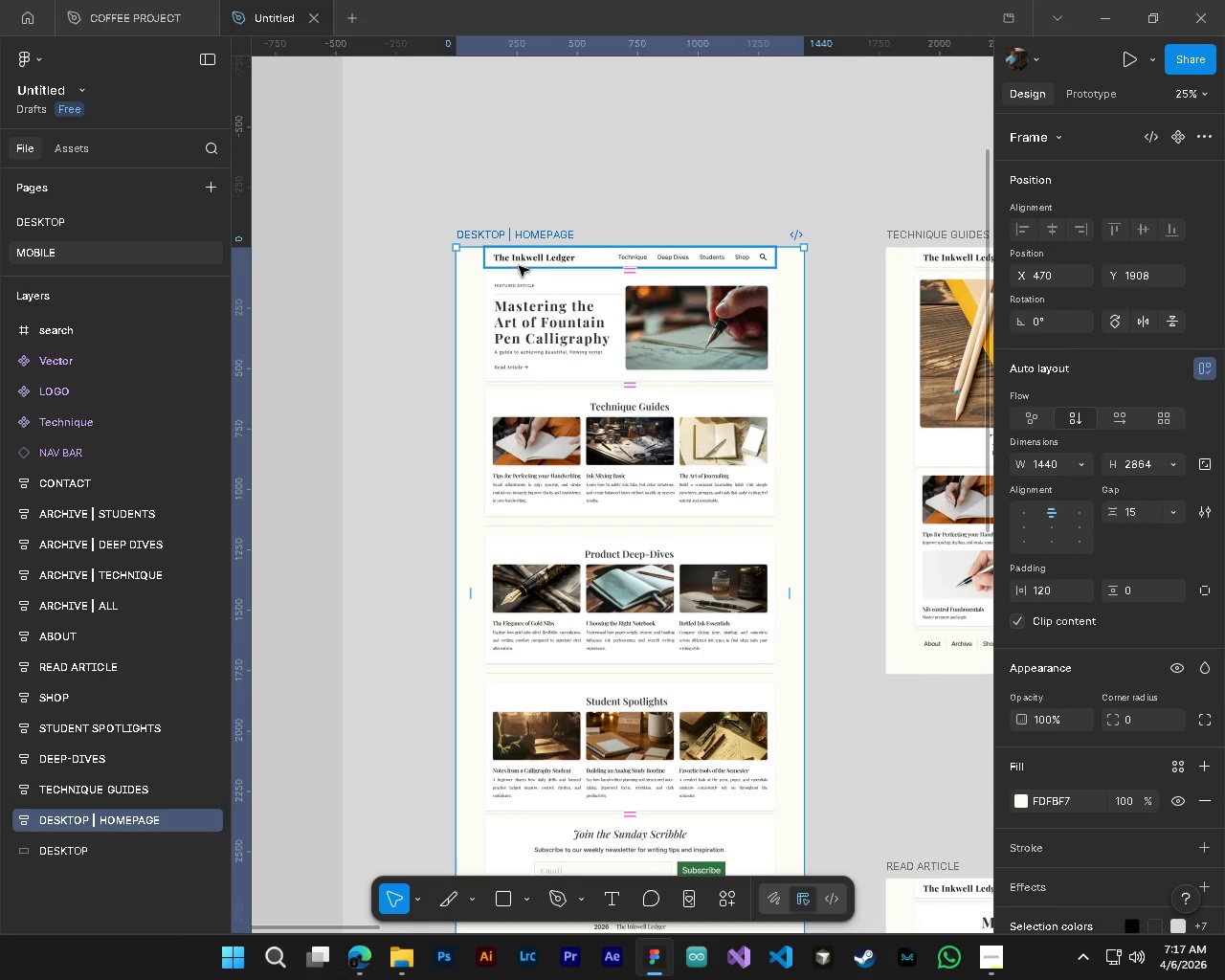 
scroll: coordinate [326, 408], scroll_direction: up, amount: 10.0
 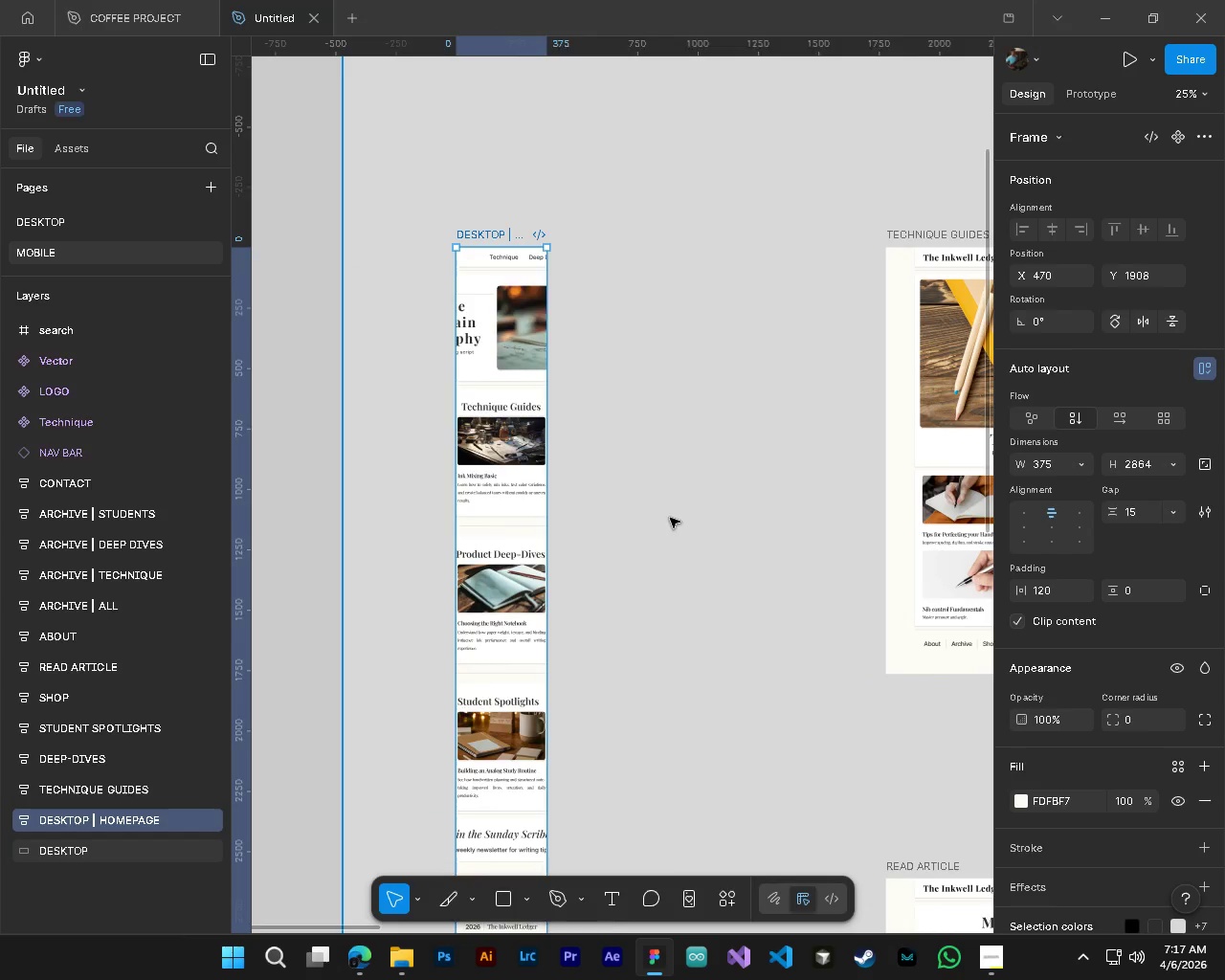 
left_click([525, 259])
 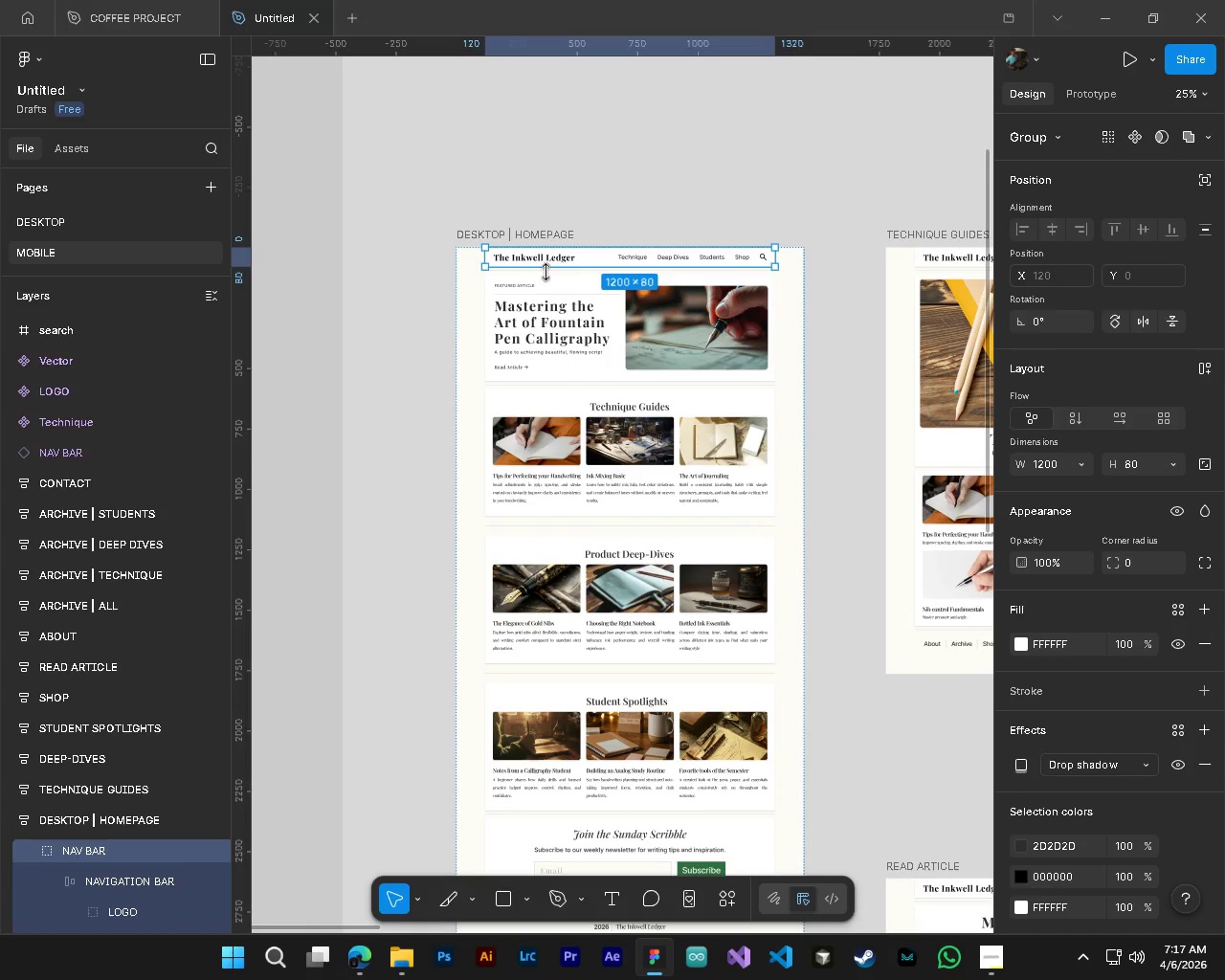 
wait(9.34)
 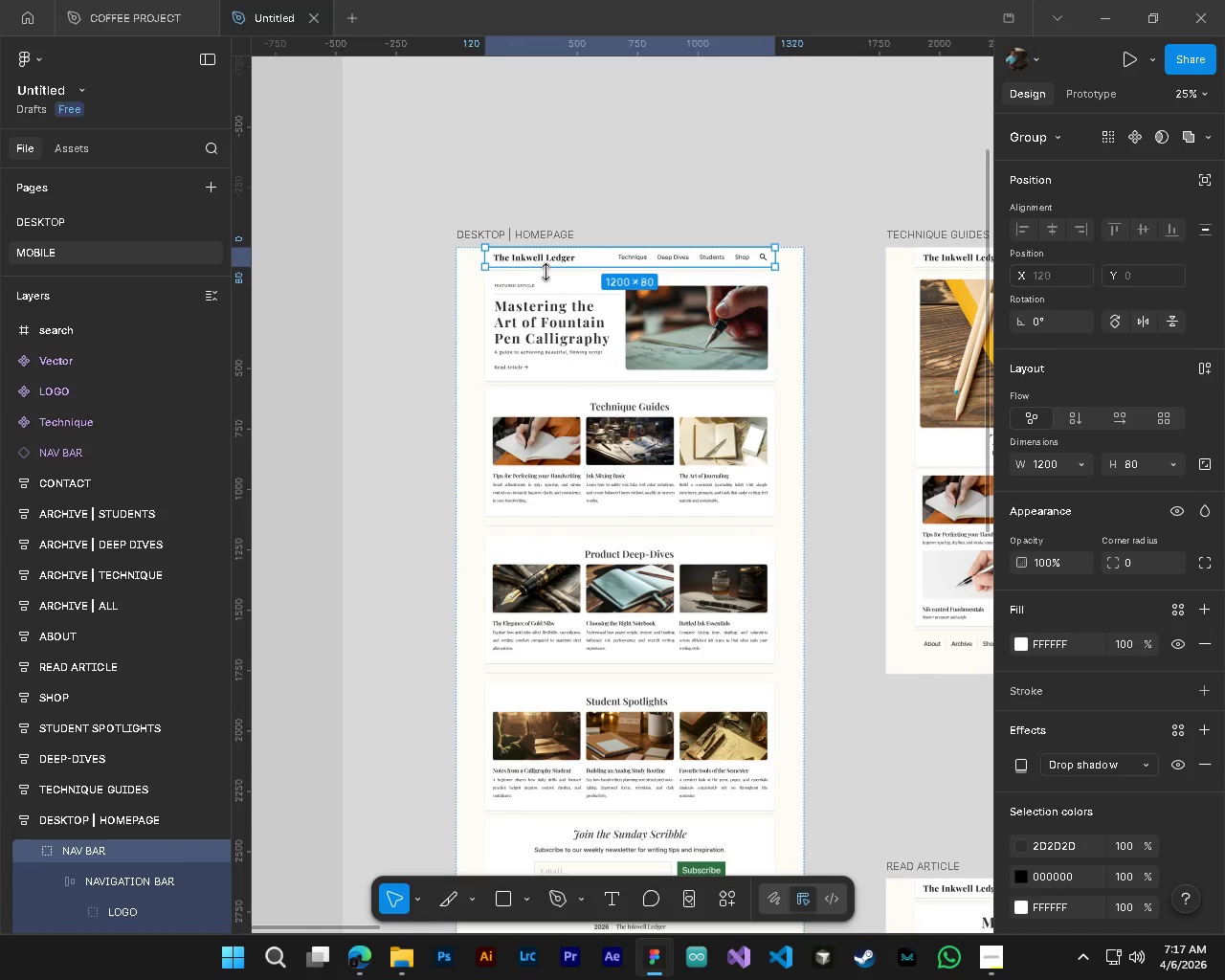 
key(CapsLock)
 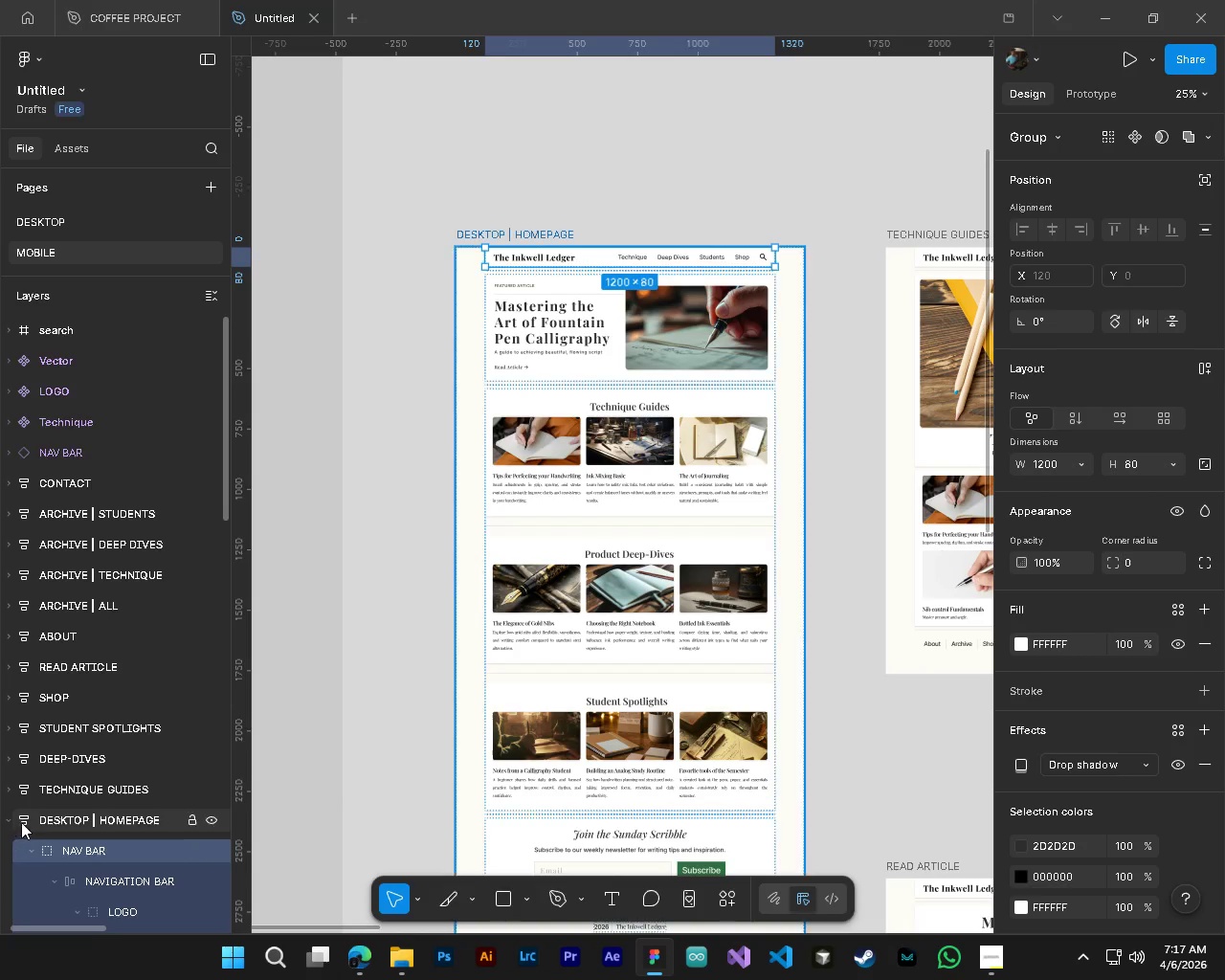 
left_click([5, 816])
 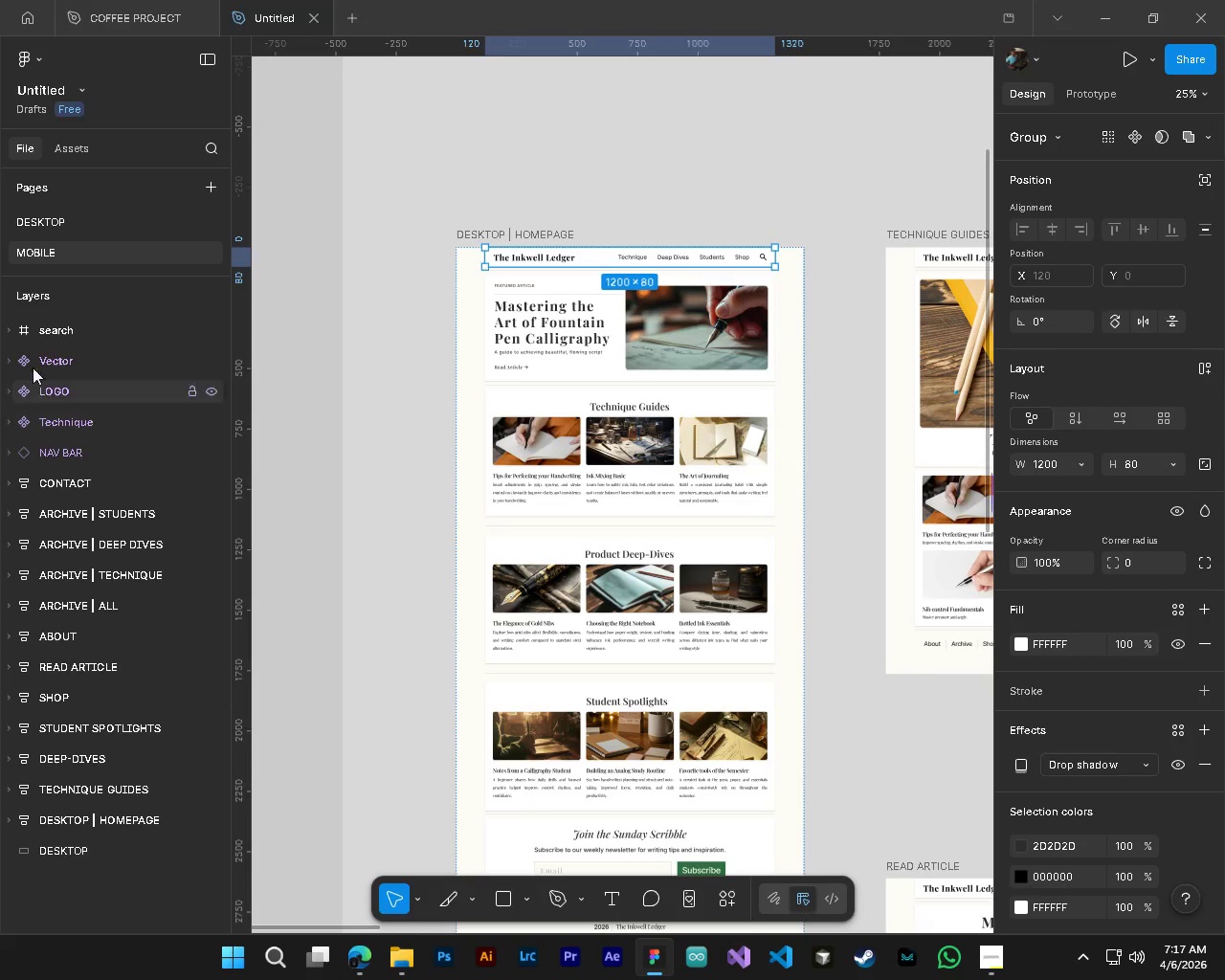 
left_click([62, 220])
 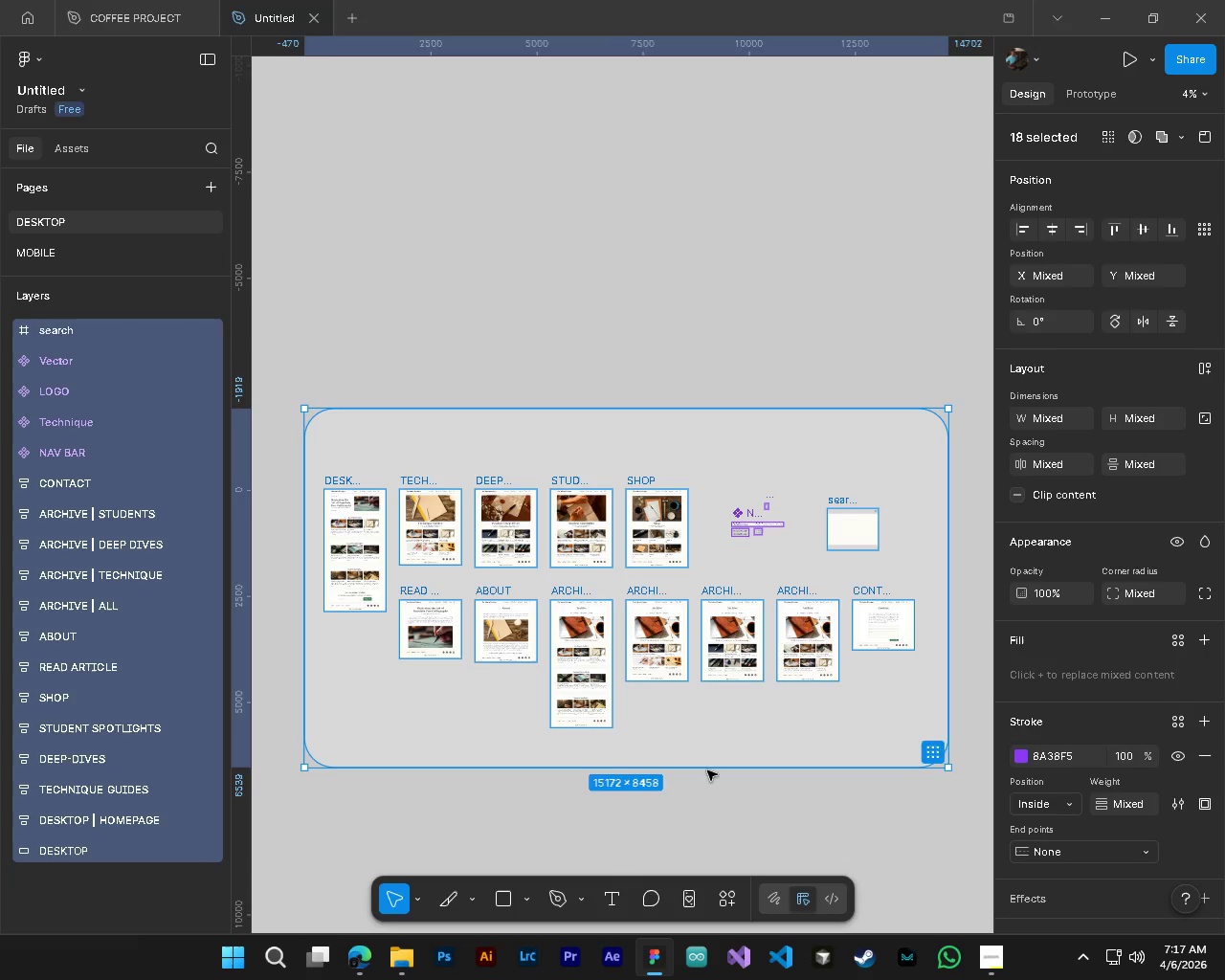 
left_click([813, 836])
 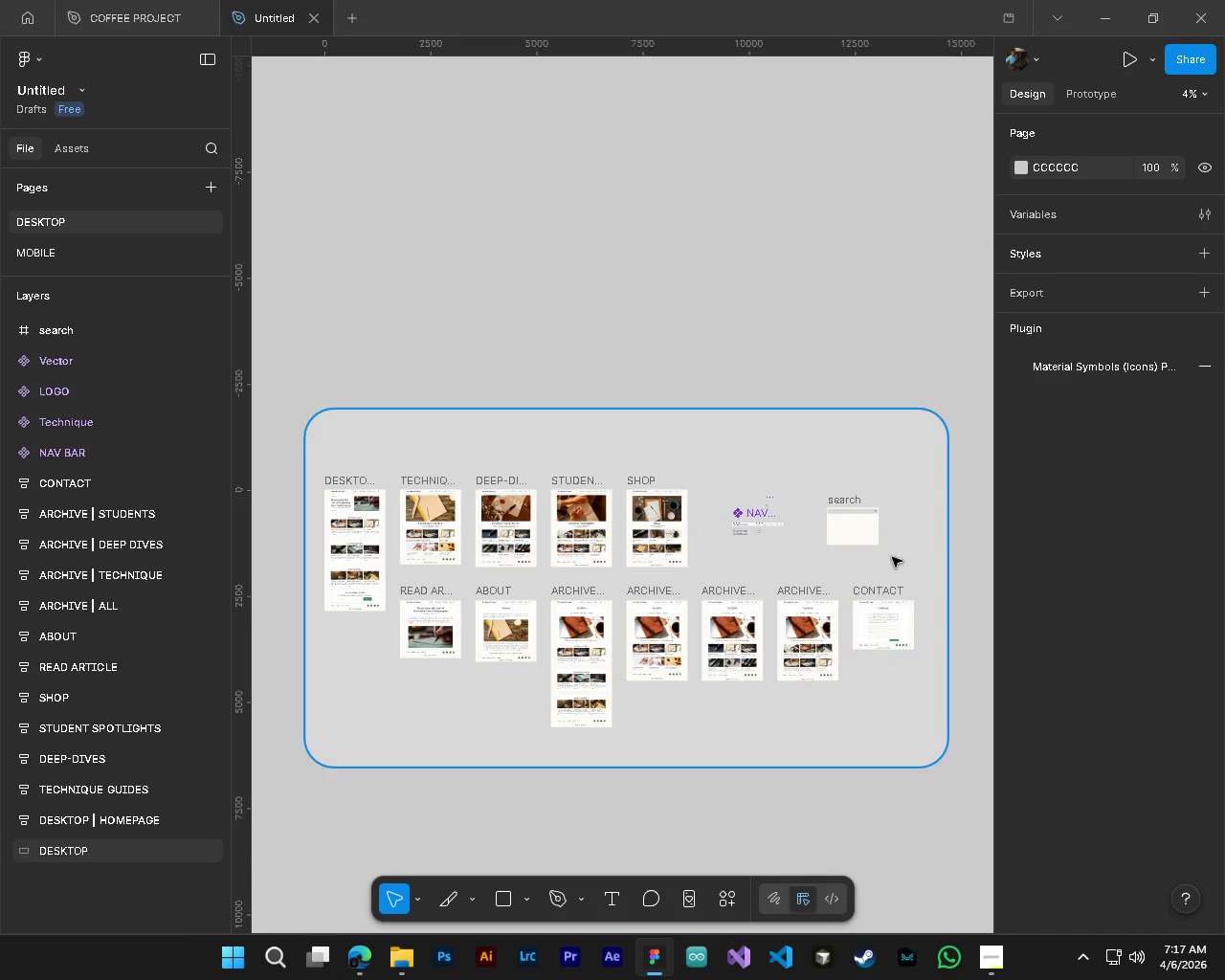 
hold_key(key=ControlLeft, duration=2.34)
 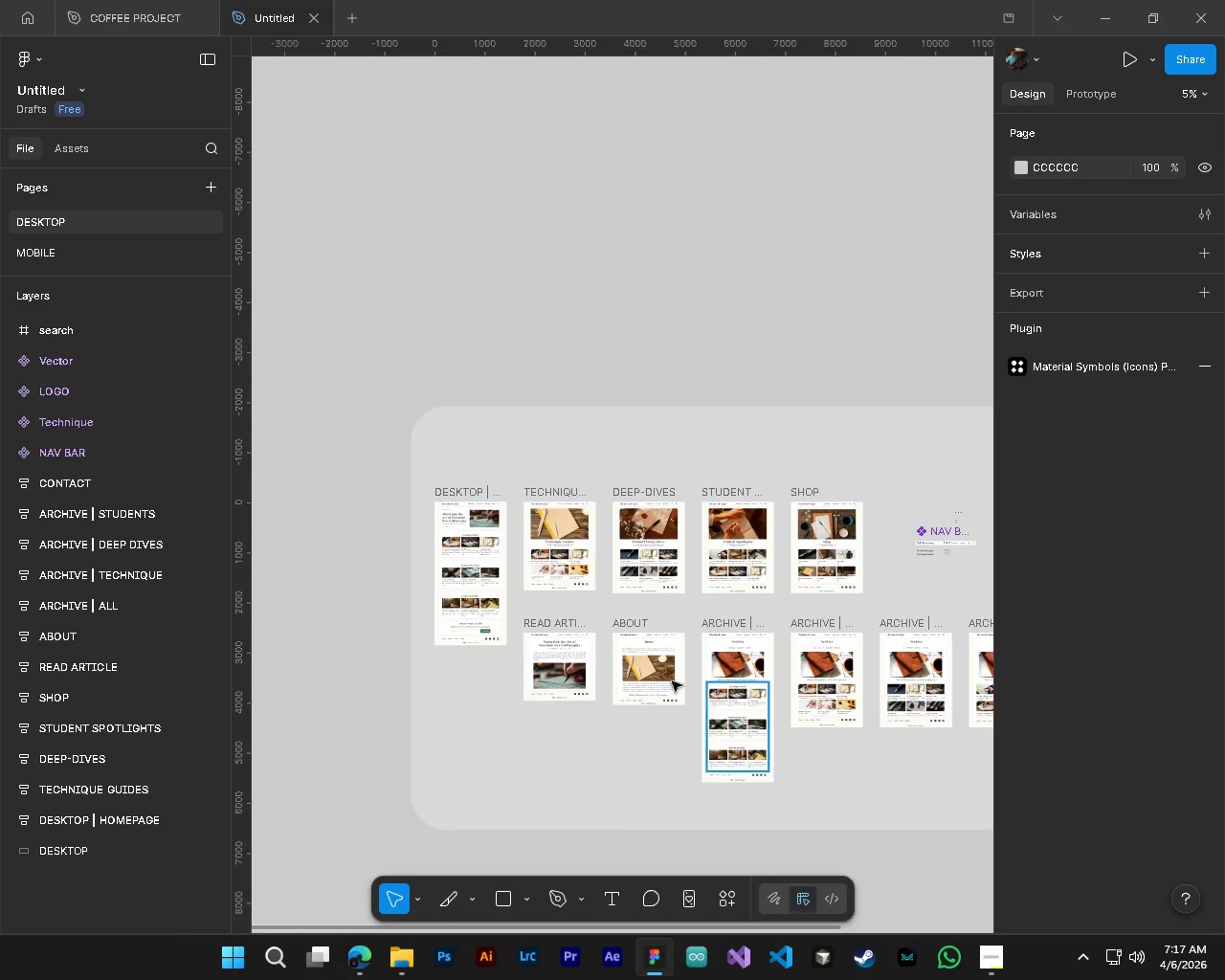 
key(Alt+Control+AltLeft)
 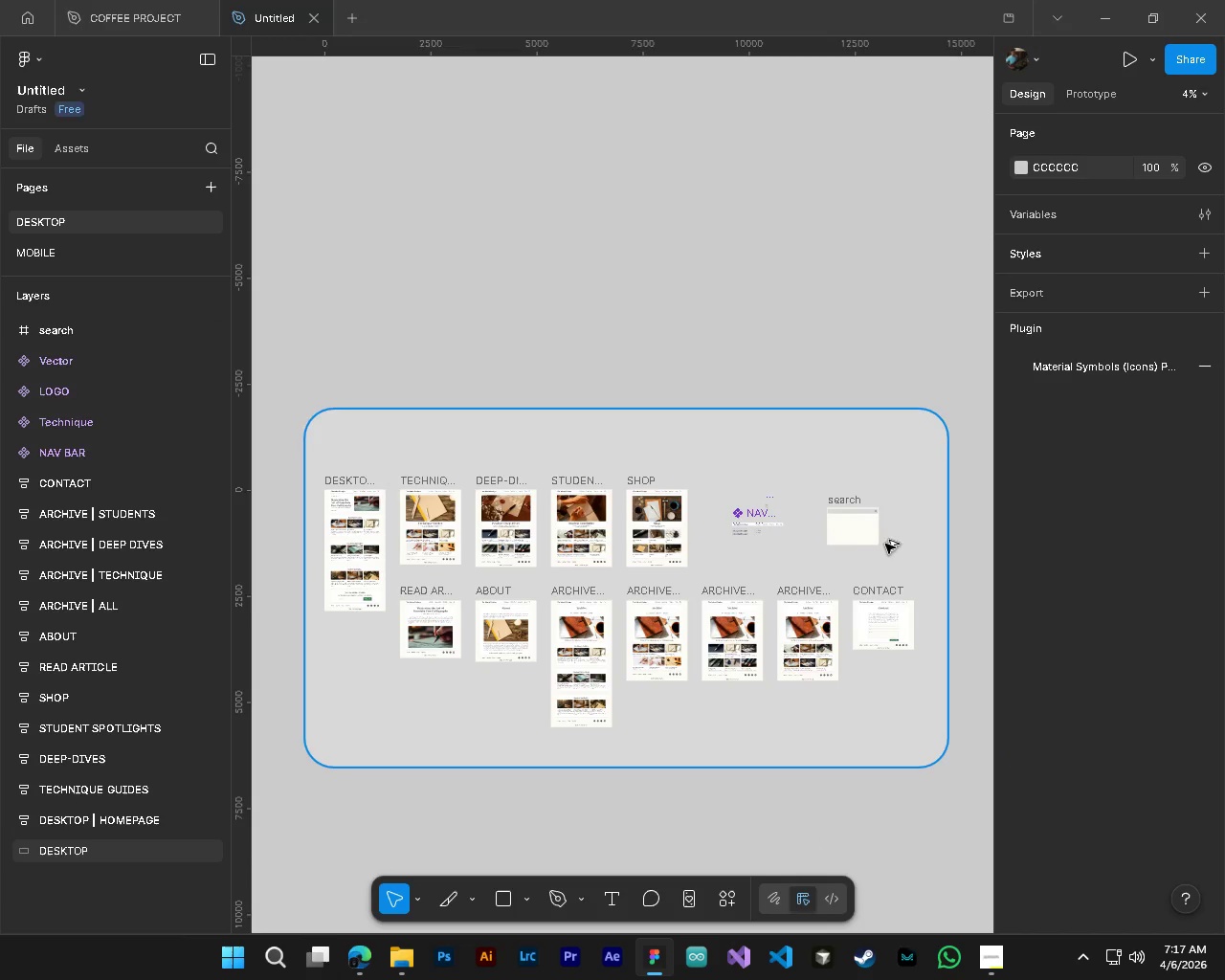 
key(Alt+Control+AltLeft)
 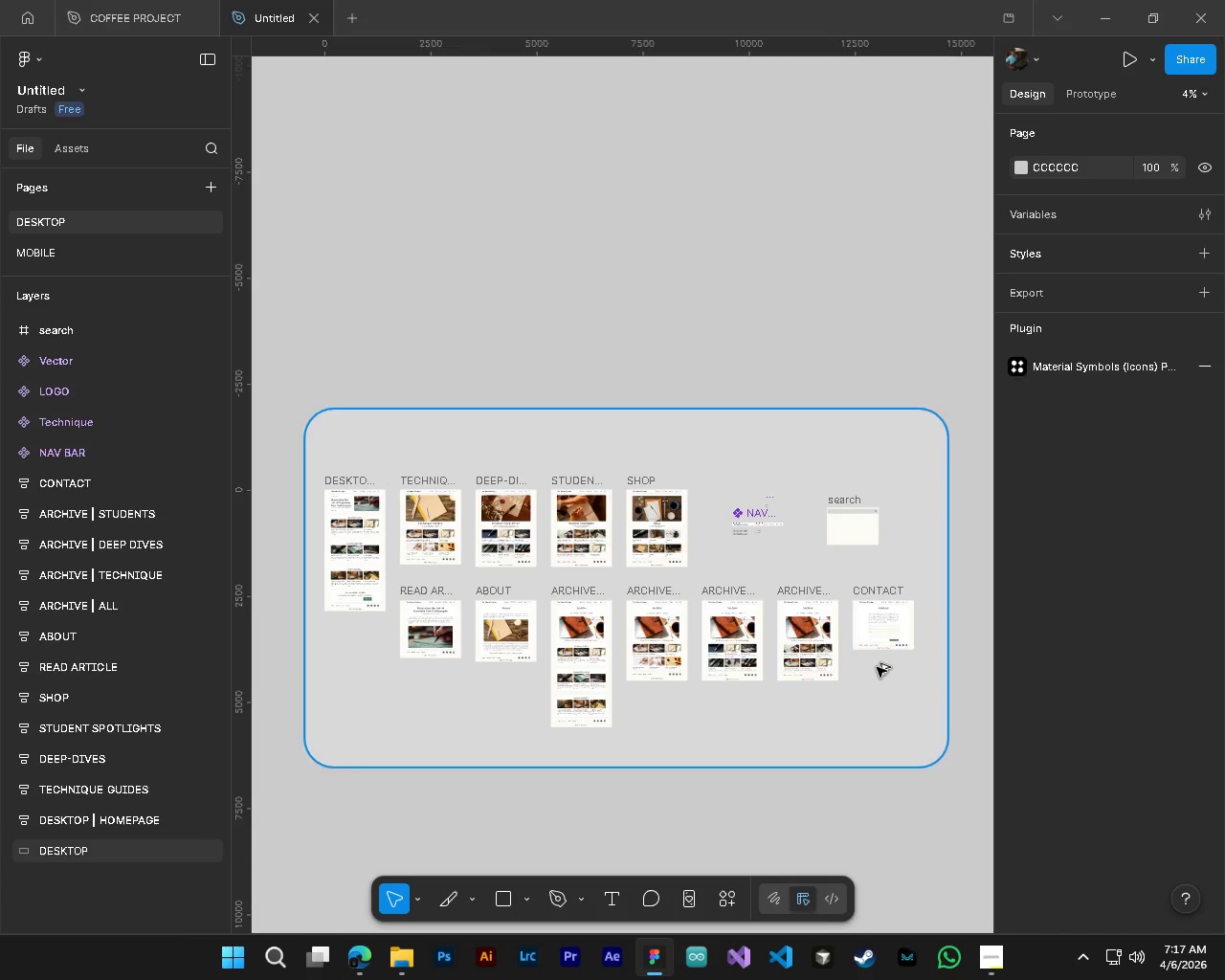 
hold_key(key=AltLeft, duration=1.52)
 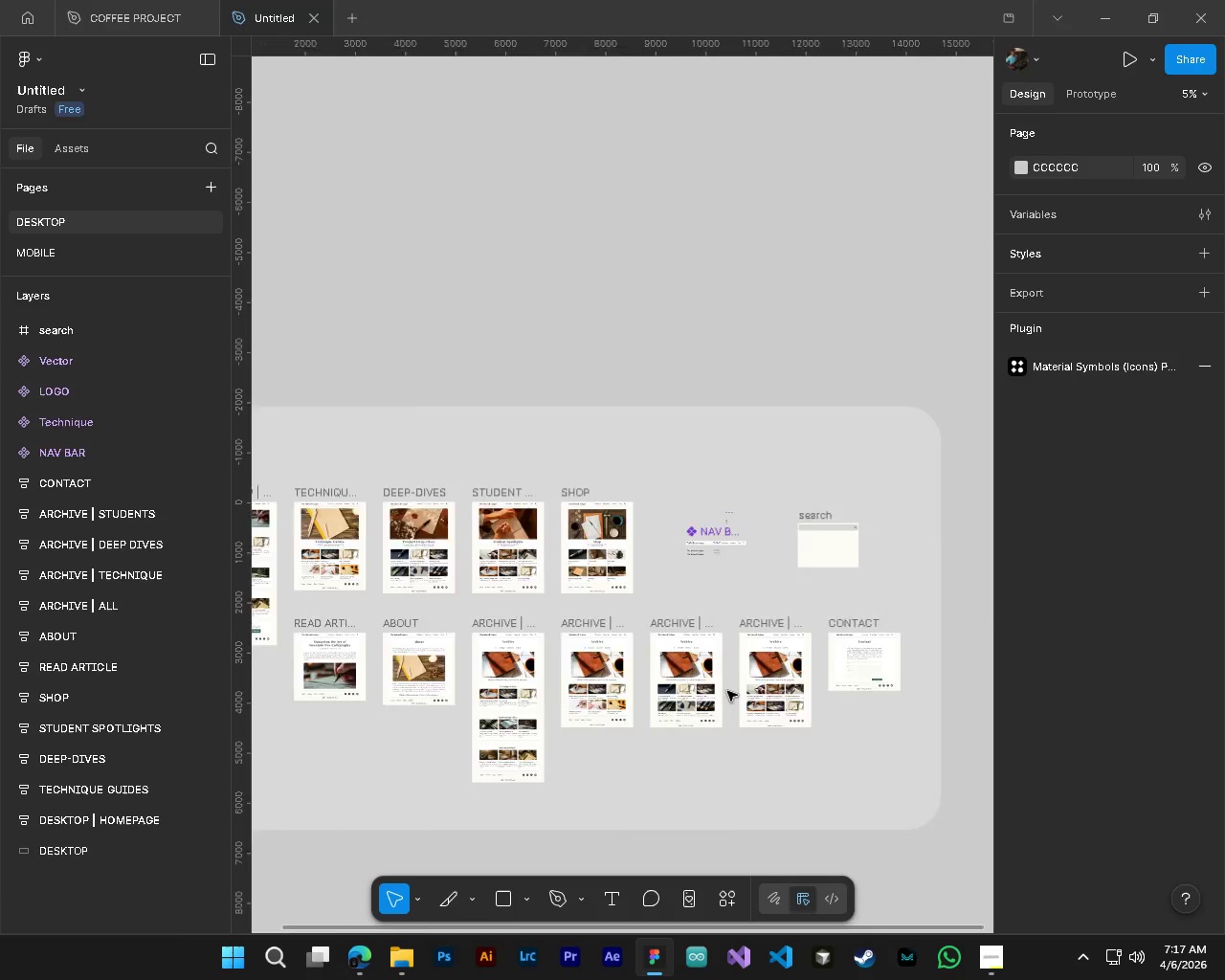 
key(Alt+Control+AltLeft)
 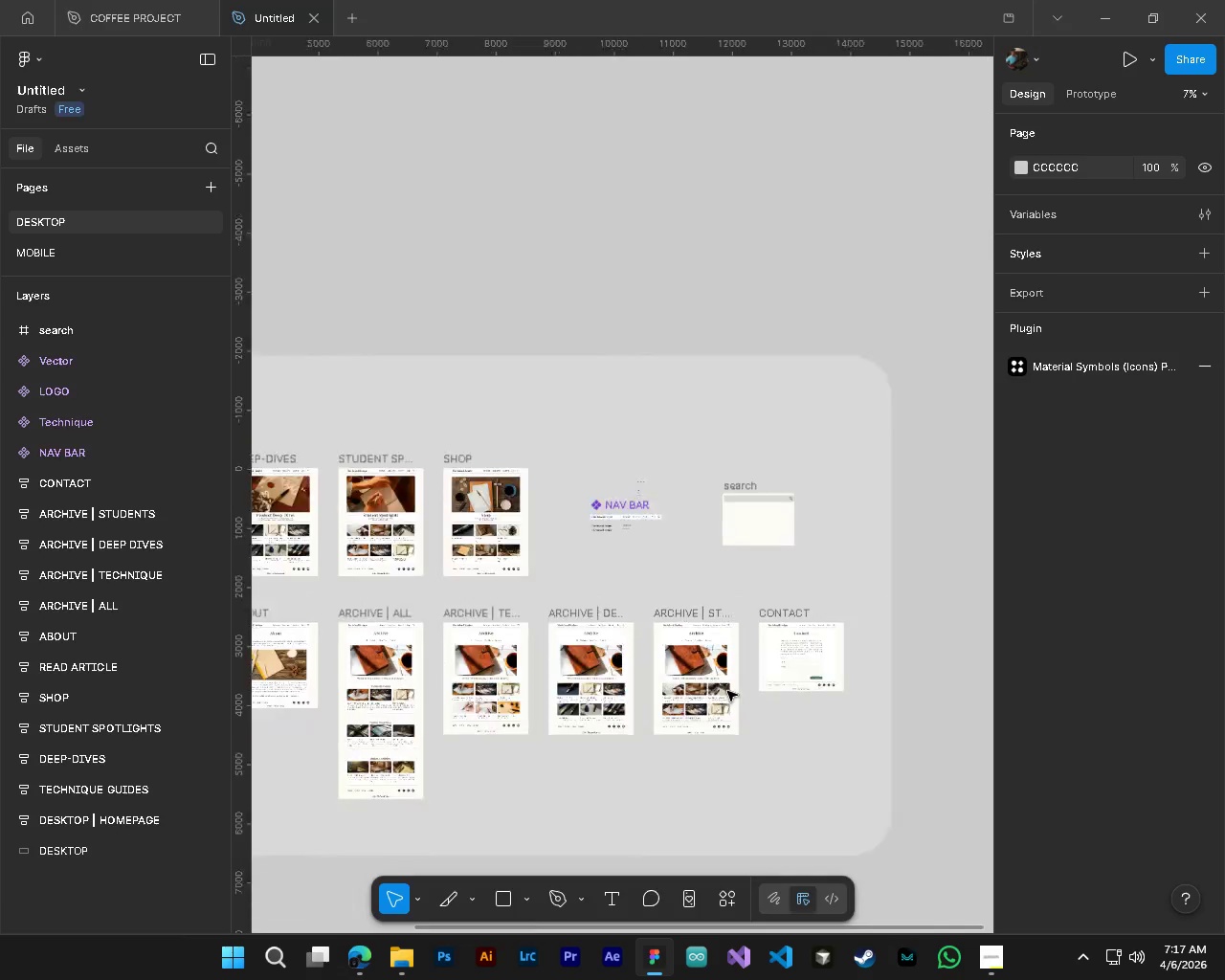 
key(Alt+Control+AltLeft)
 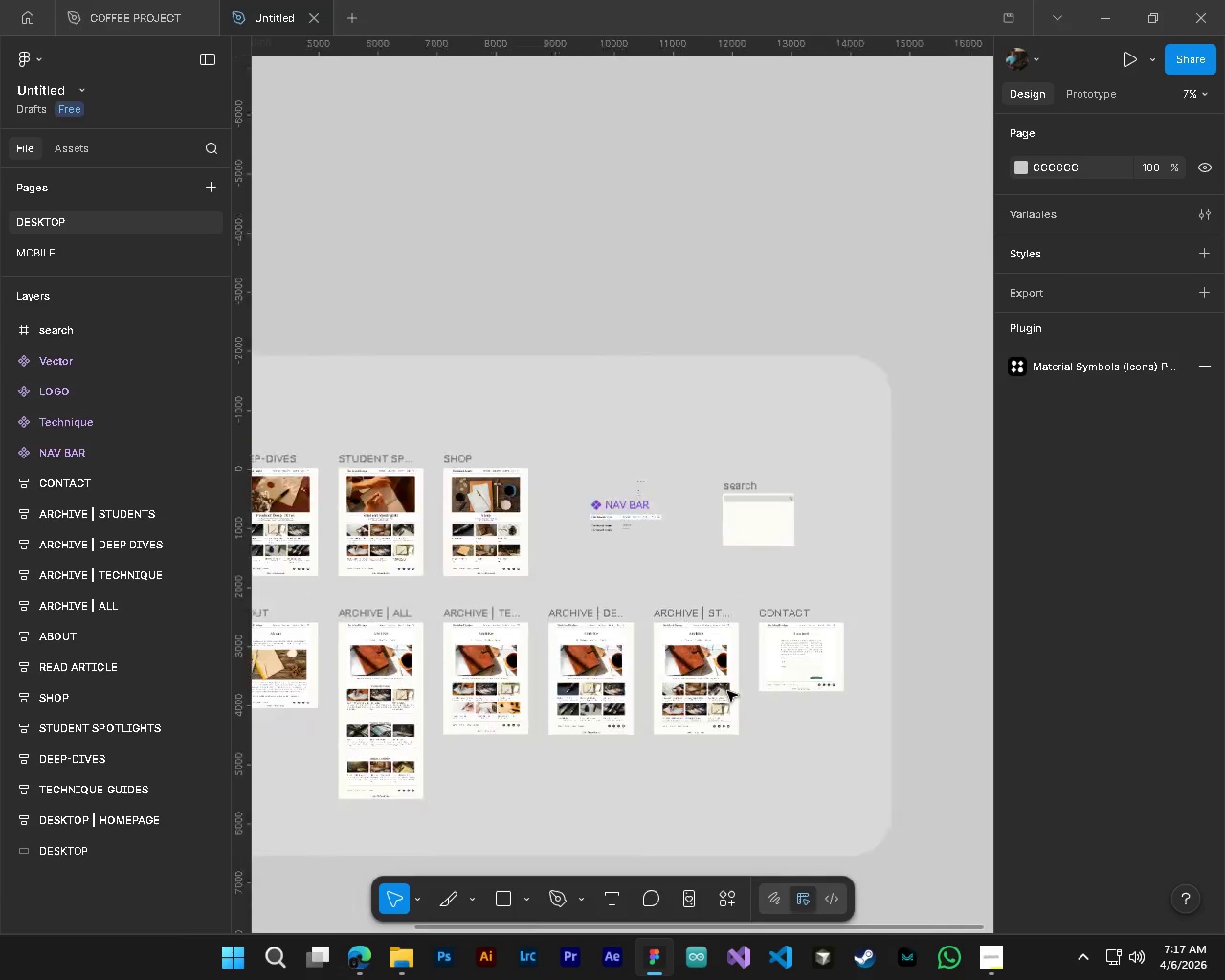 
key(Alt+Control+AltLeft)
 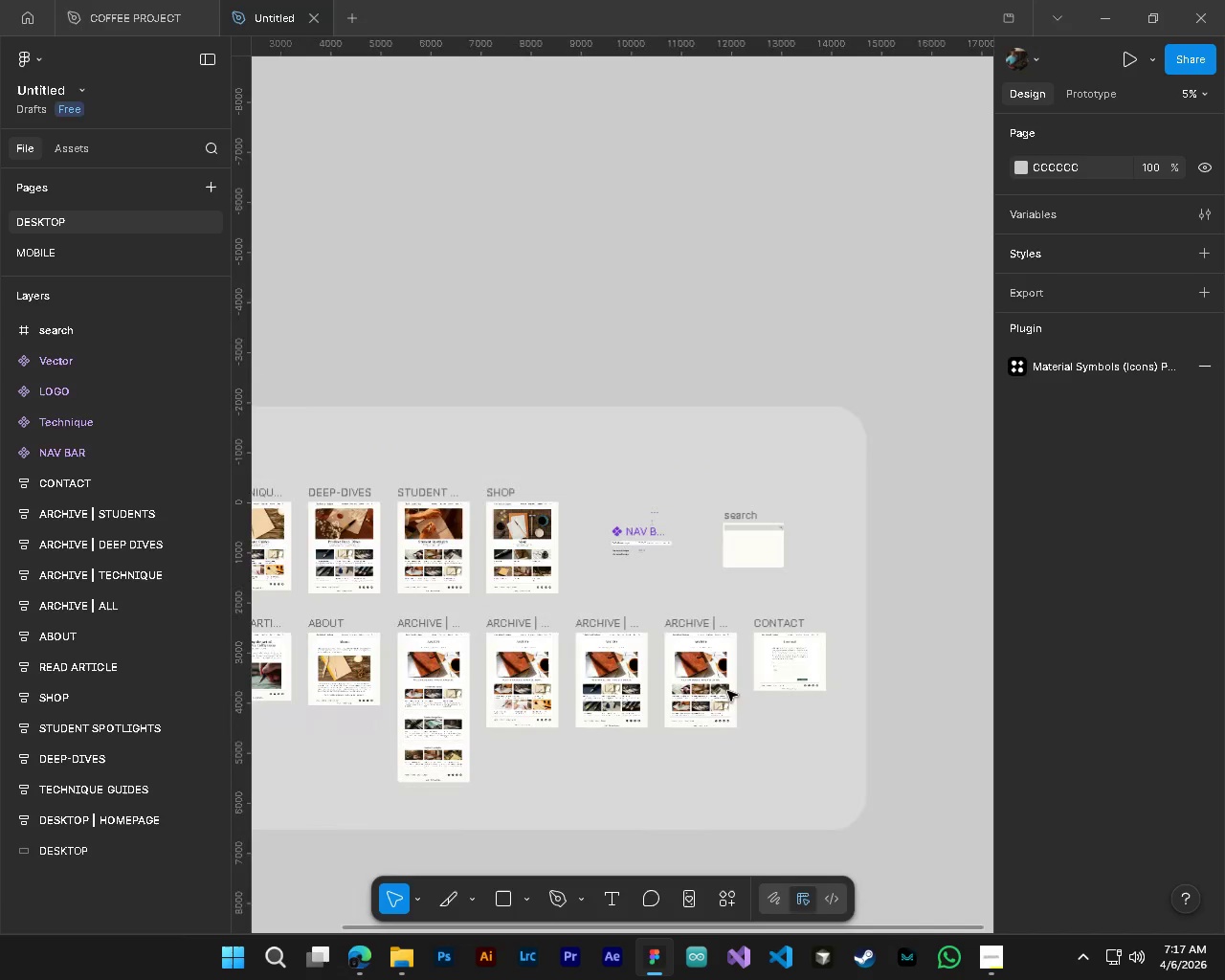 
key(Alt+Control+AltLeft)
 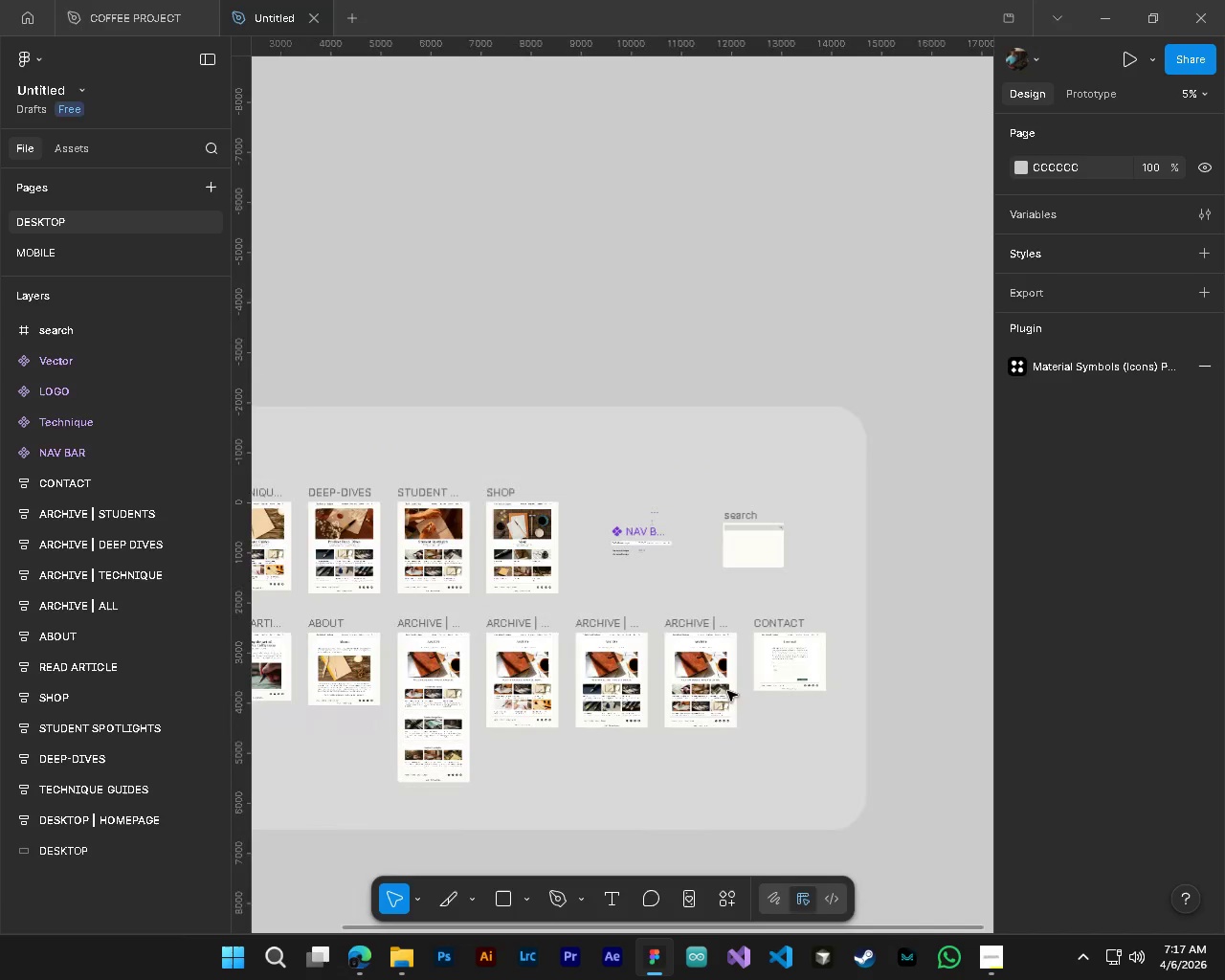 
key(Alt+Control+AltLeft)
 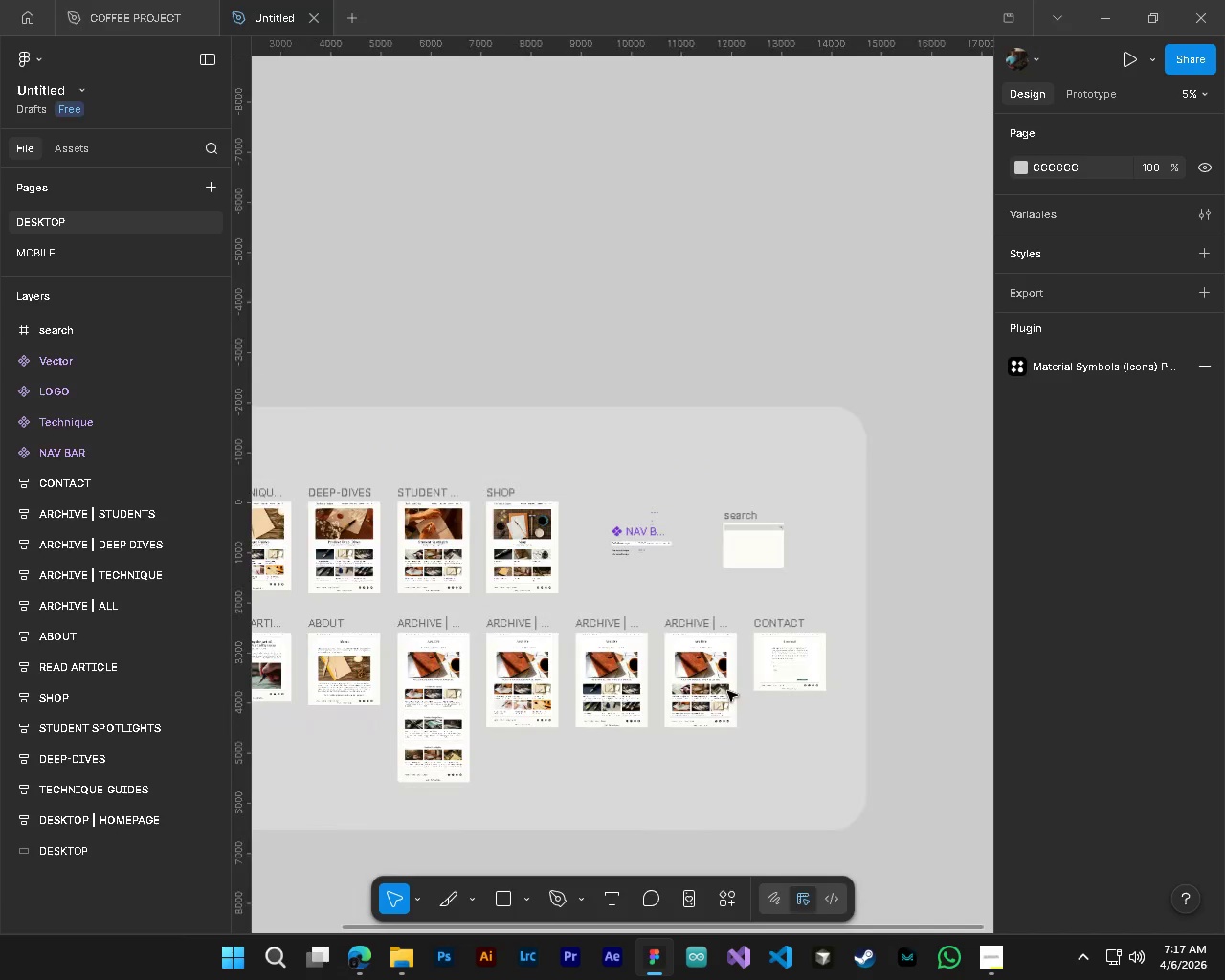 
key(Alt+Control+AltLeft)
 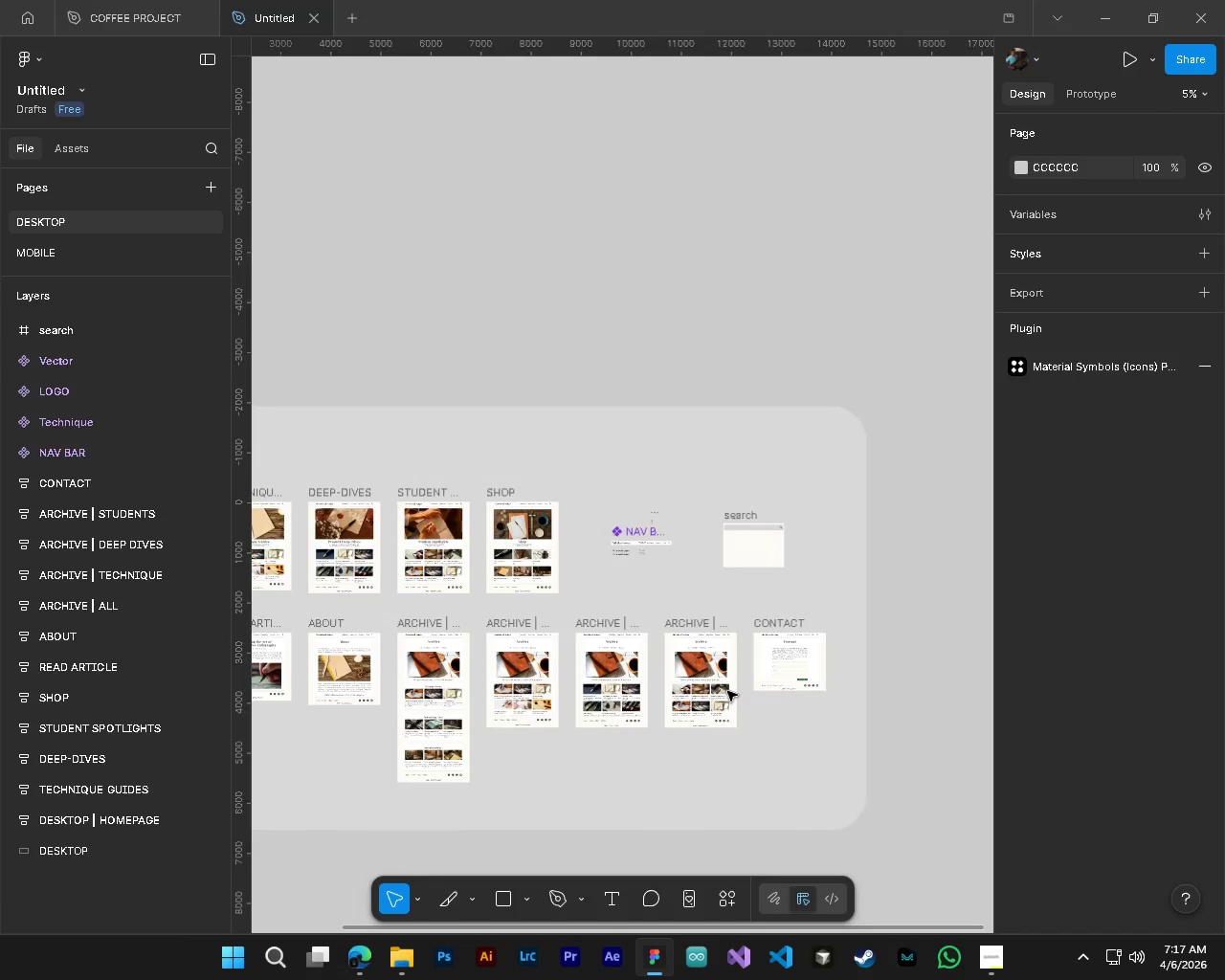 
hold_key(key=ShiftLeft, duration=0.44)
scroll: coordinate [727, 691], scroll_direction: up, amount: 6.0
 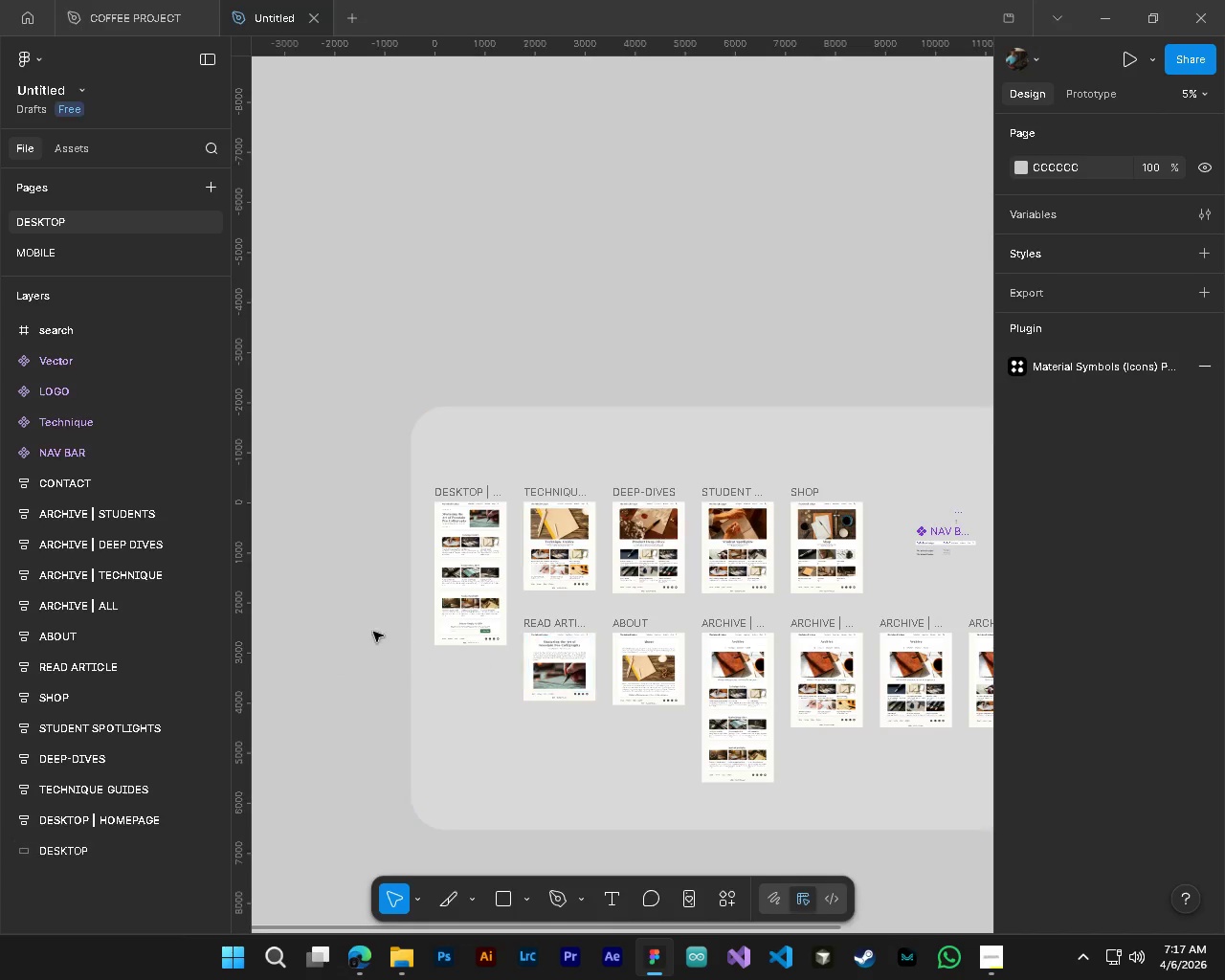 
left_click([27, 259])
 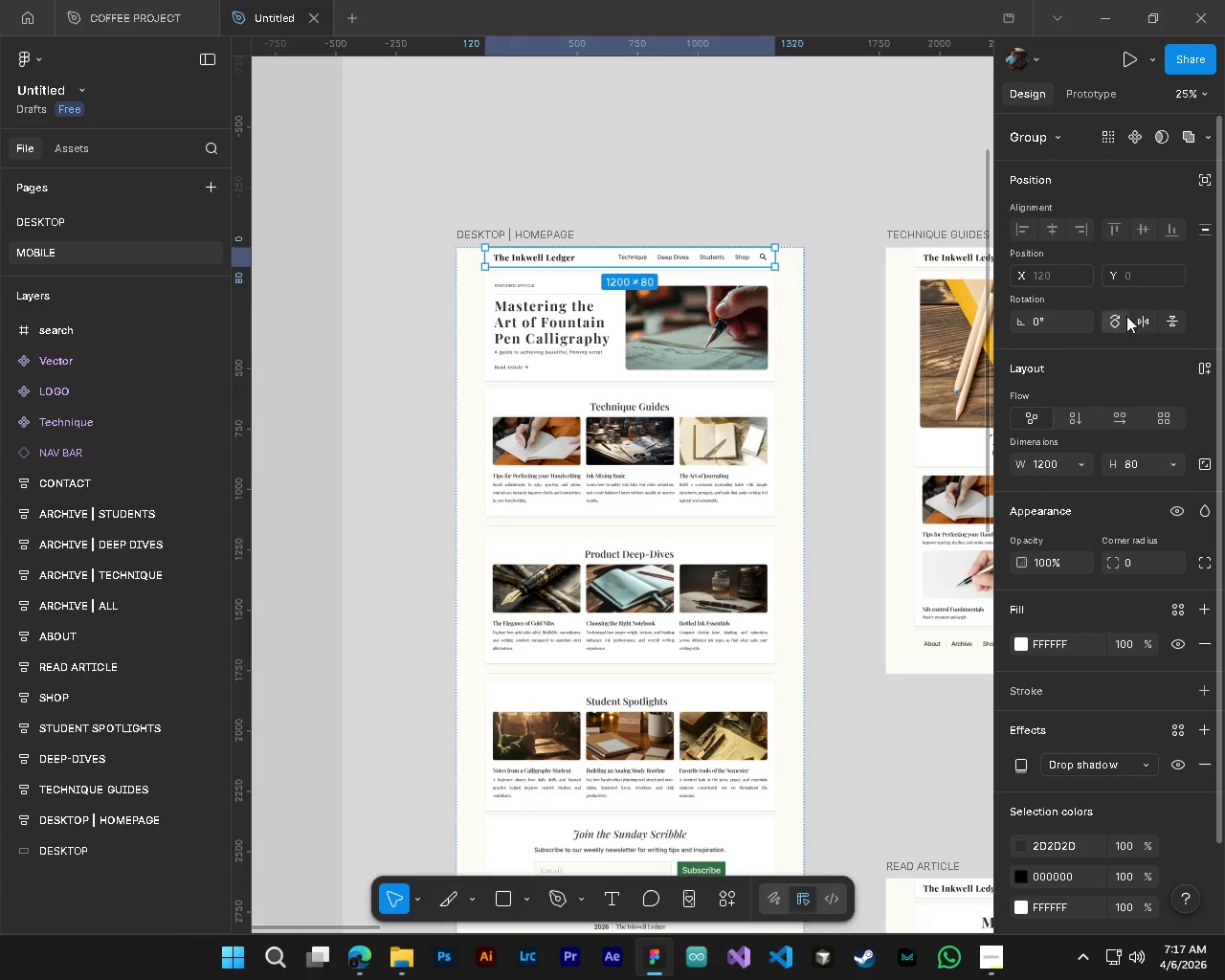 
wait(16.25)
 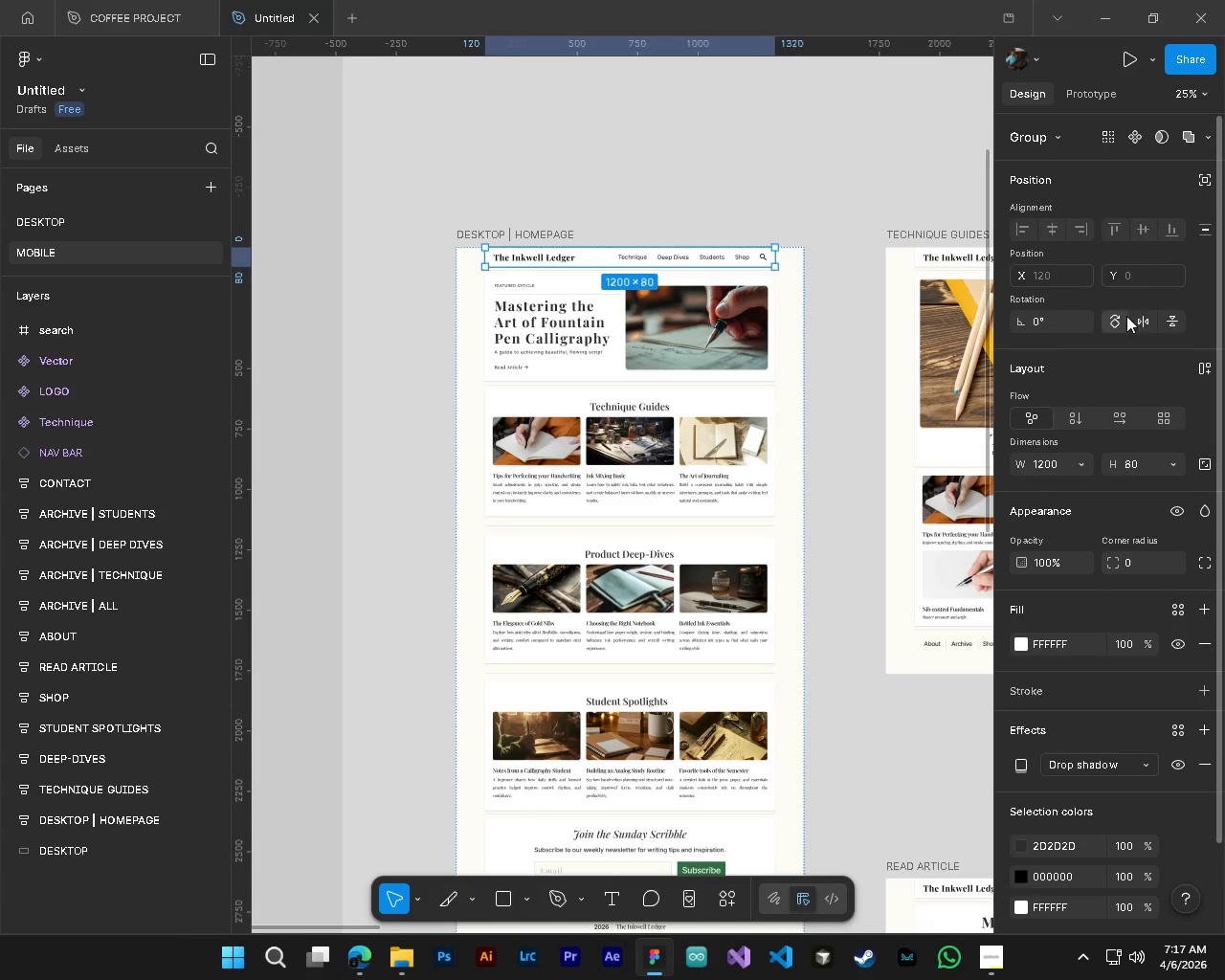 
hold_key(key=AltLeft, duration=0.39)
 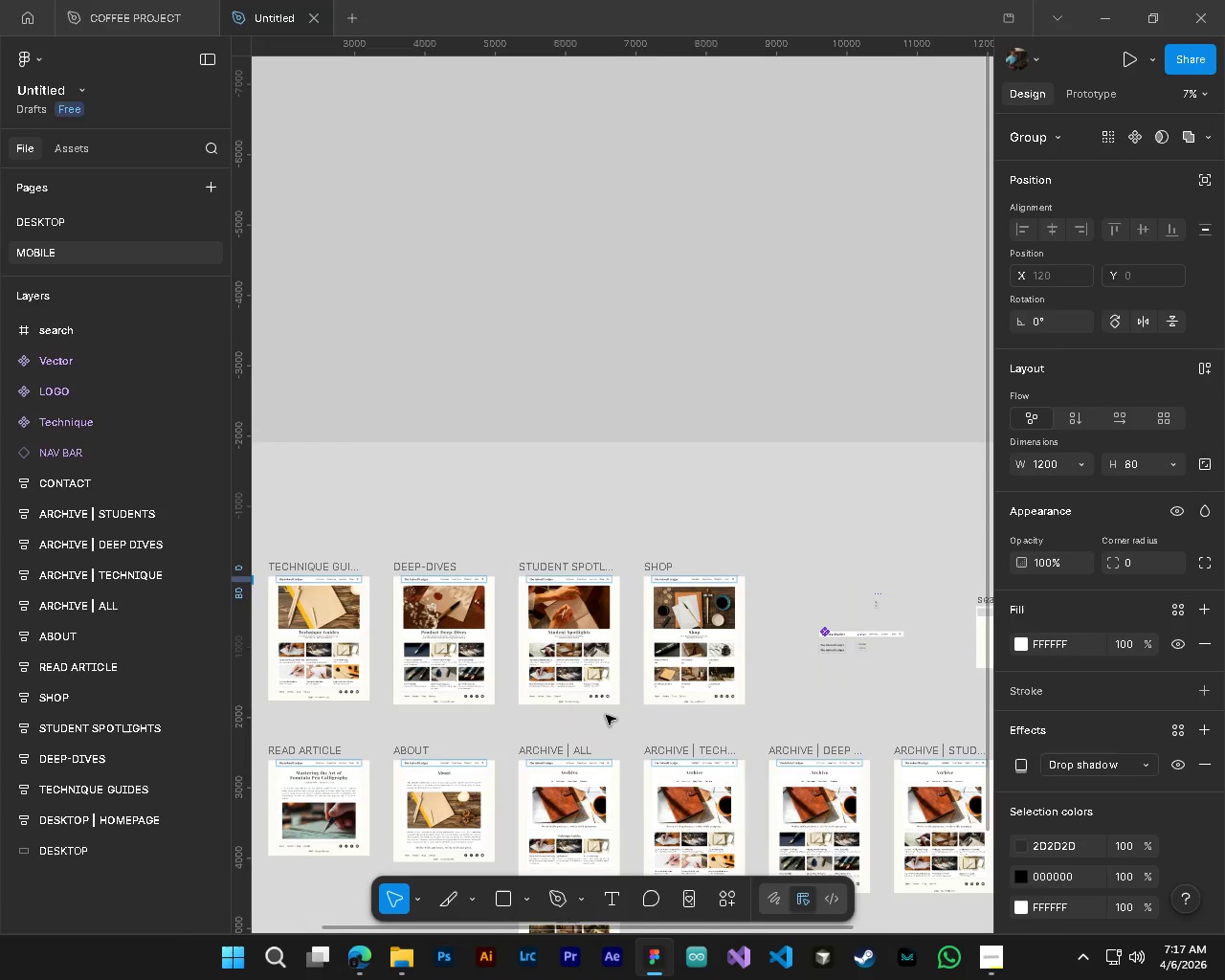 
hold_key(key=ControlLeft, duration=0.39)
 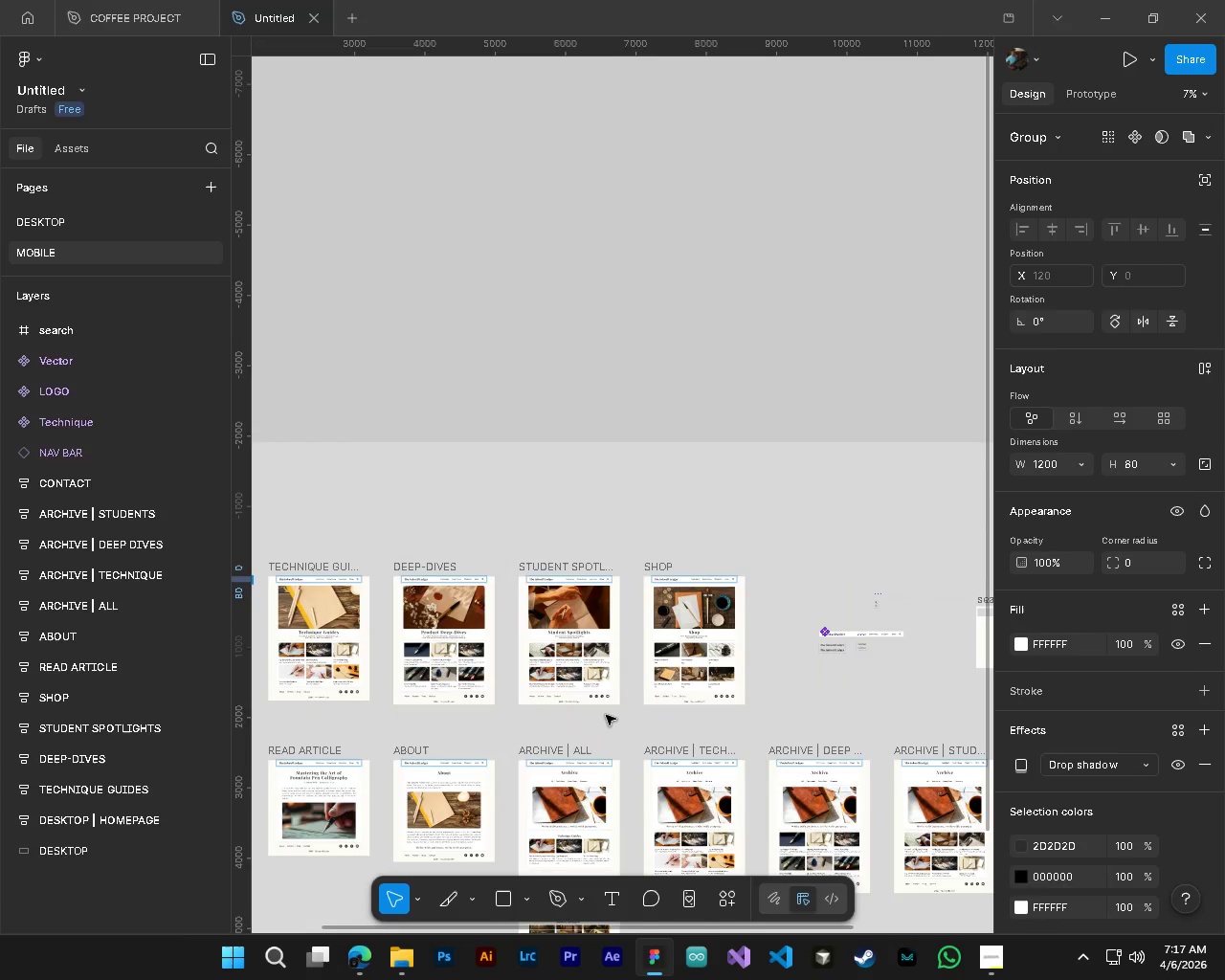 
hold_key(key=ShiftLeft, duration=0.34)
 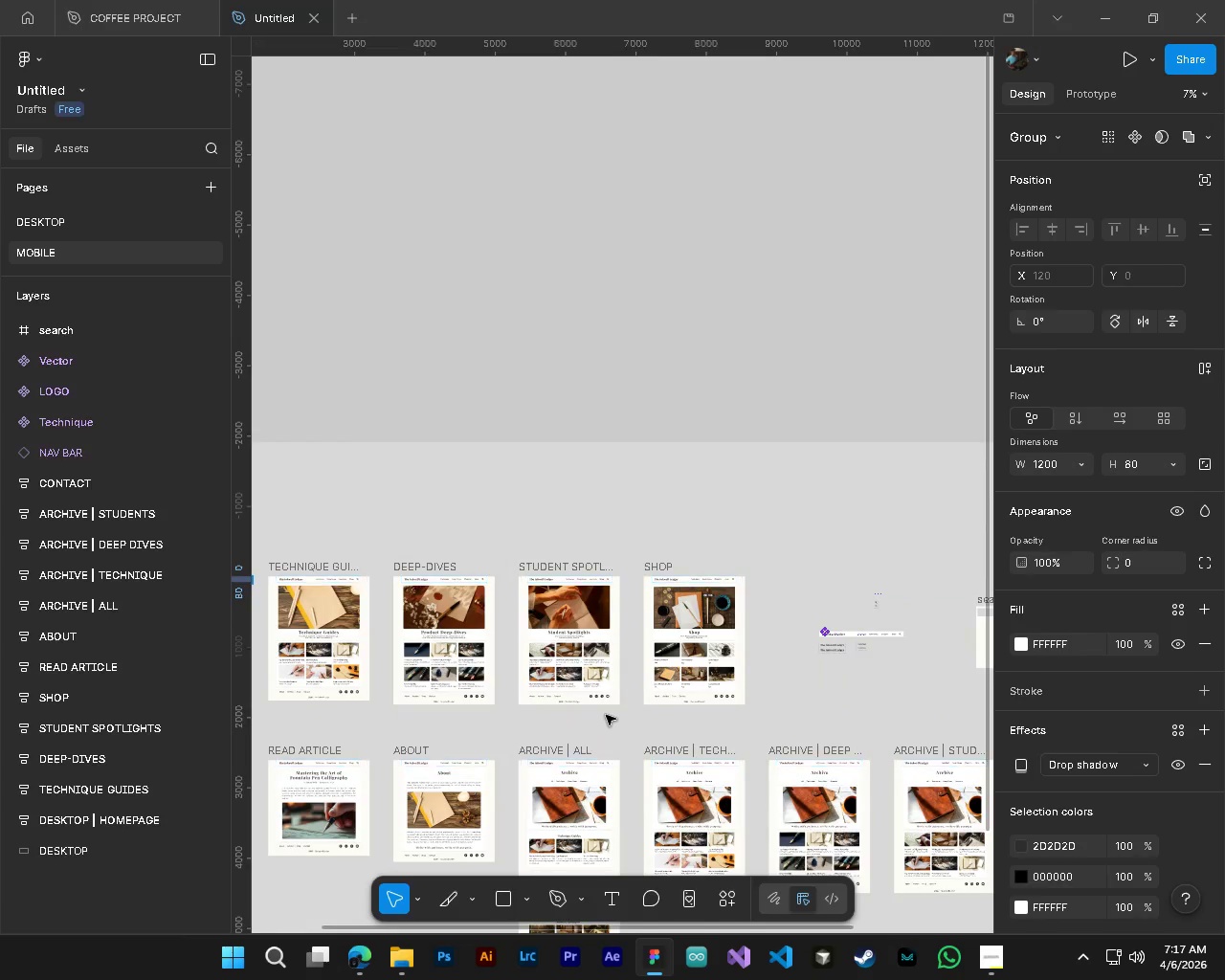 
key(Control+ControlLeft)
 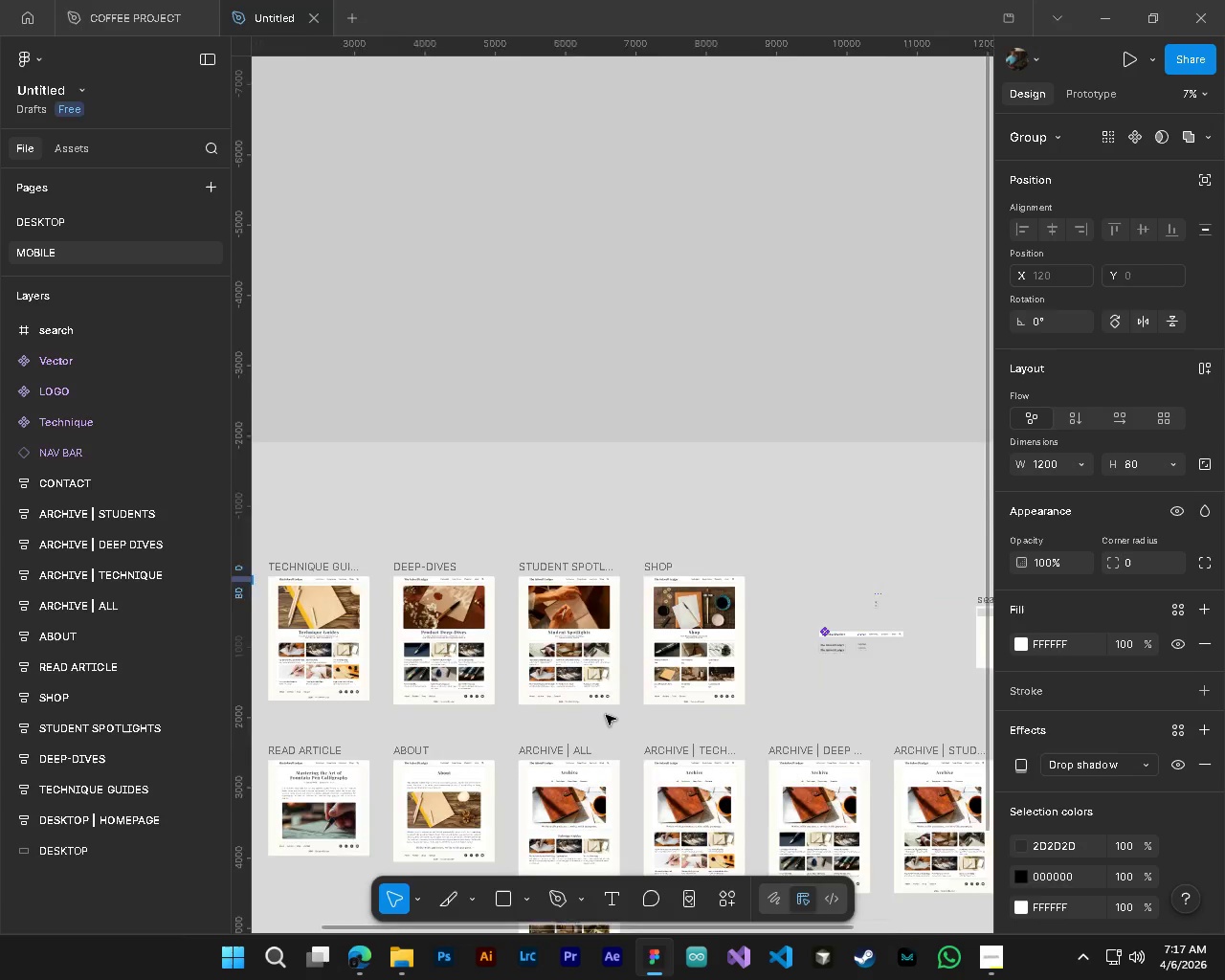 
key(Alt+Control+AltLeft)
 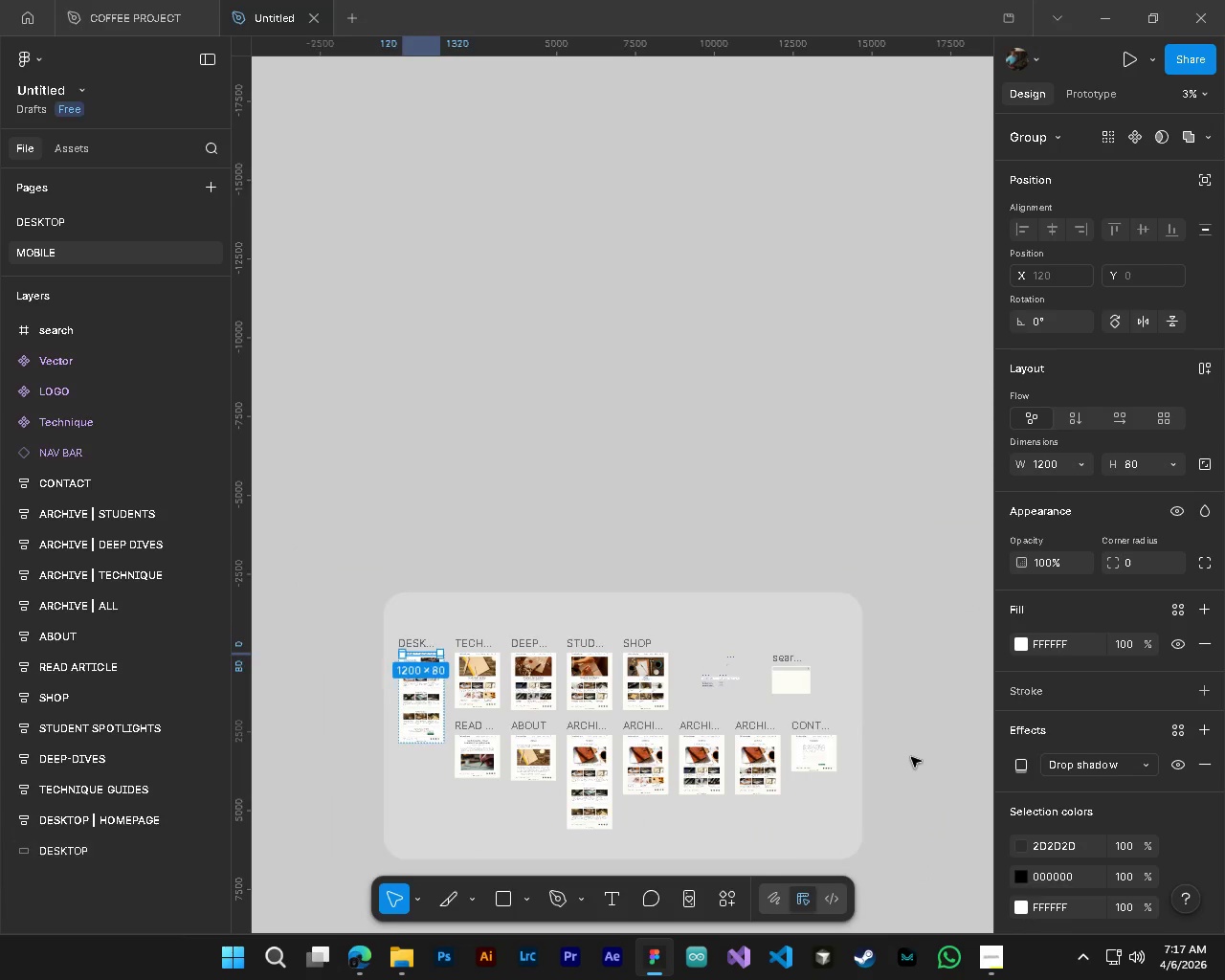 
scroll: coordinate [606, 715], scroll_direction: down, amount: 22.0
 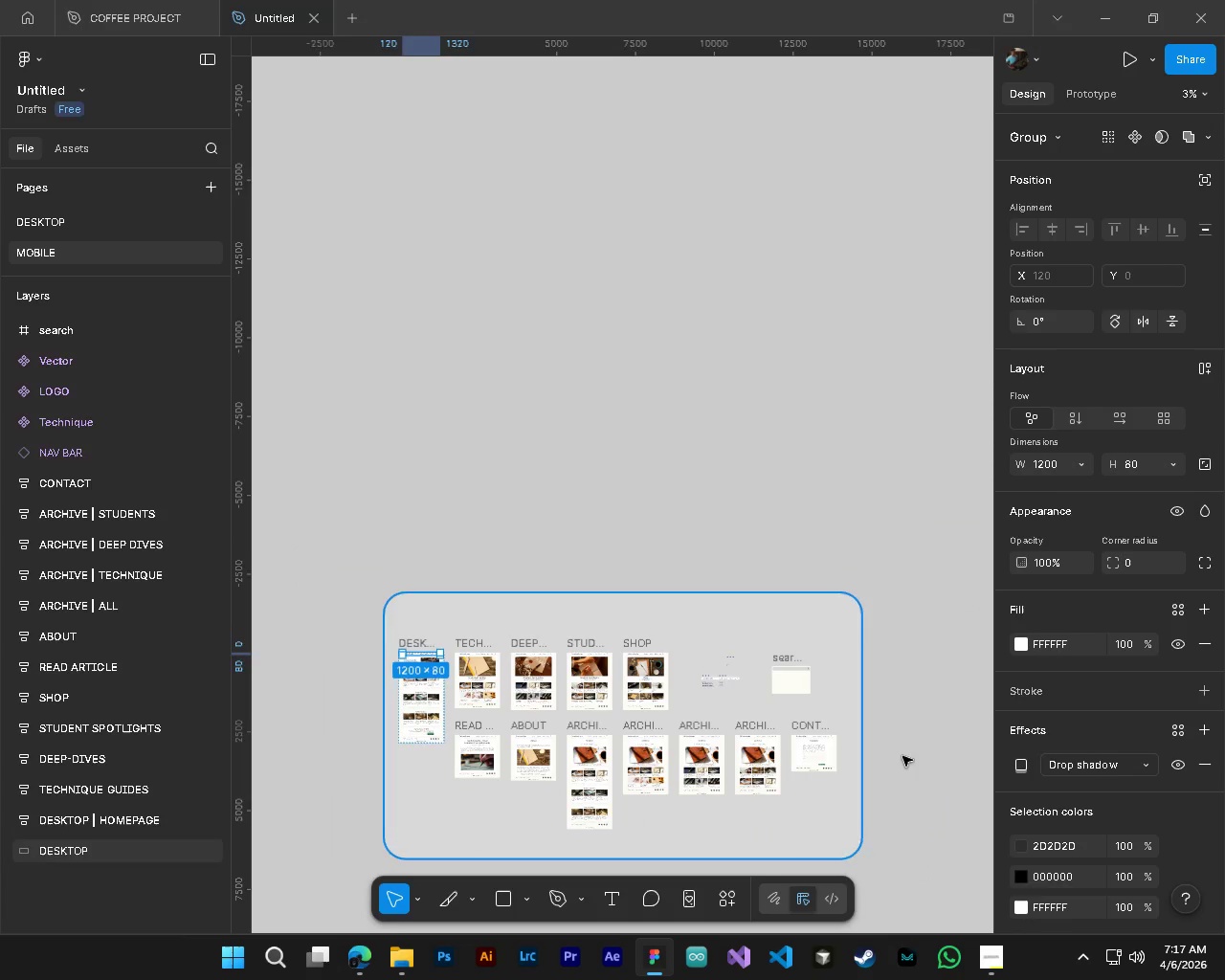 
left_click([918, 762])
 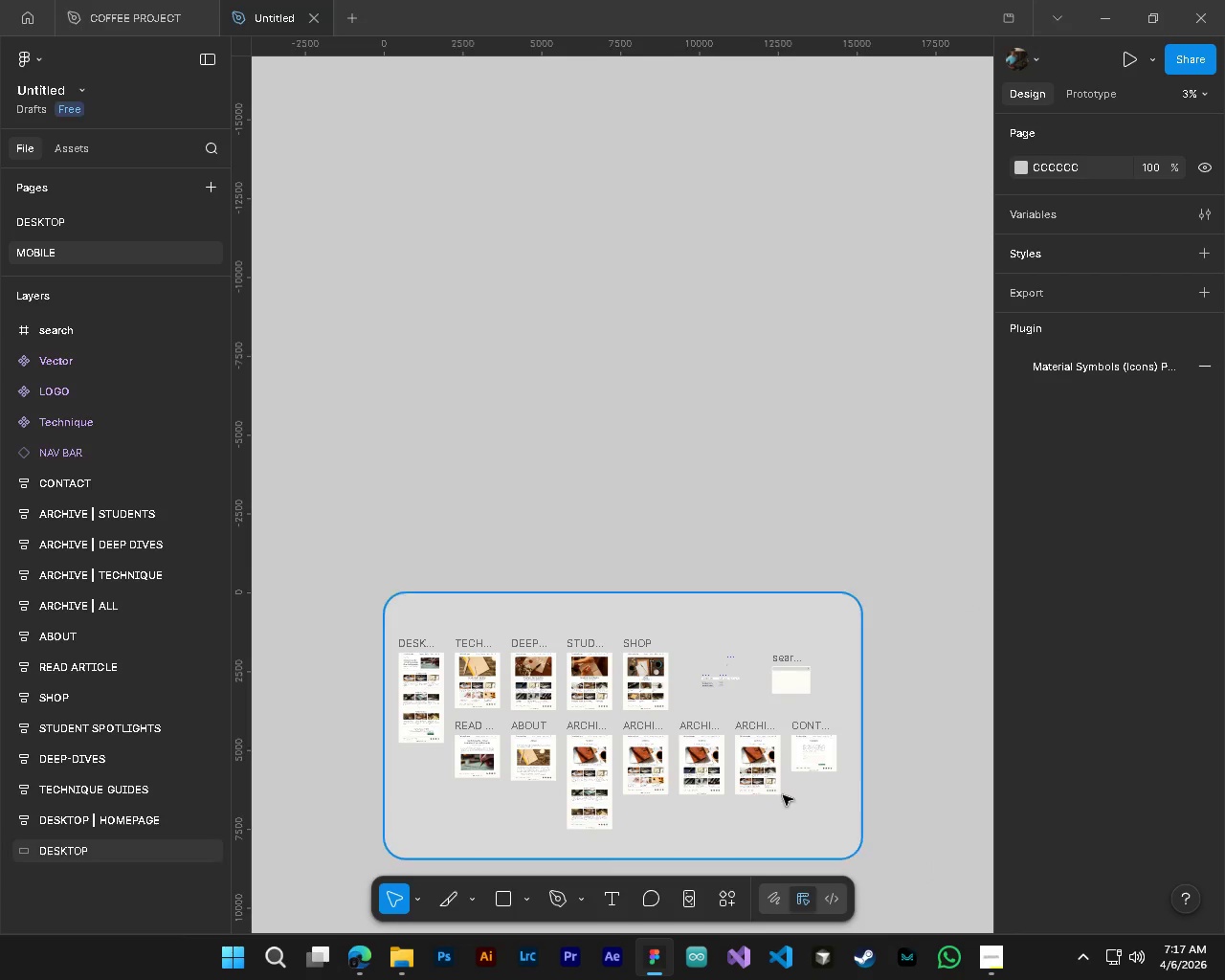 
hold_key(key=ControlLeft, duration=0.91)
hold_key(key=AltLeft, duration=0.78)
scroll: coordinate [595, 613], scroll_direction: none, amount: 0.0
 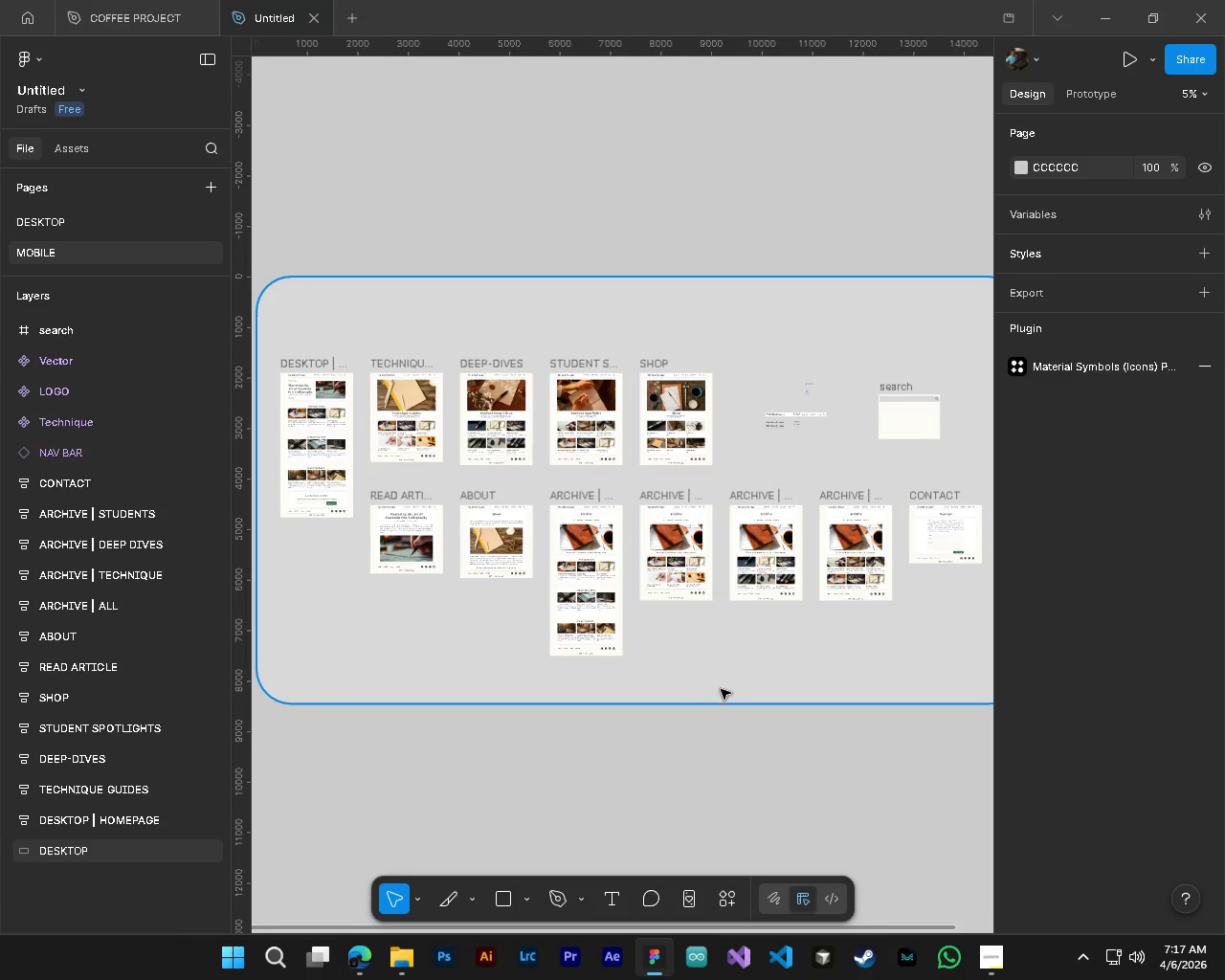 
key(Shift+ShiftLeft)
 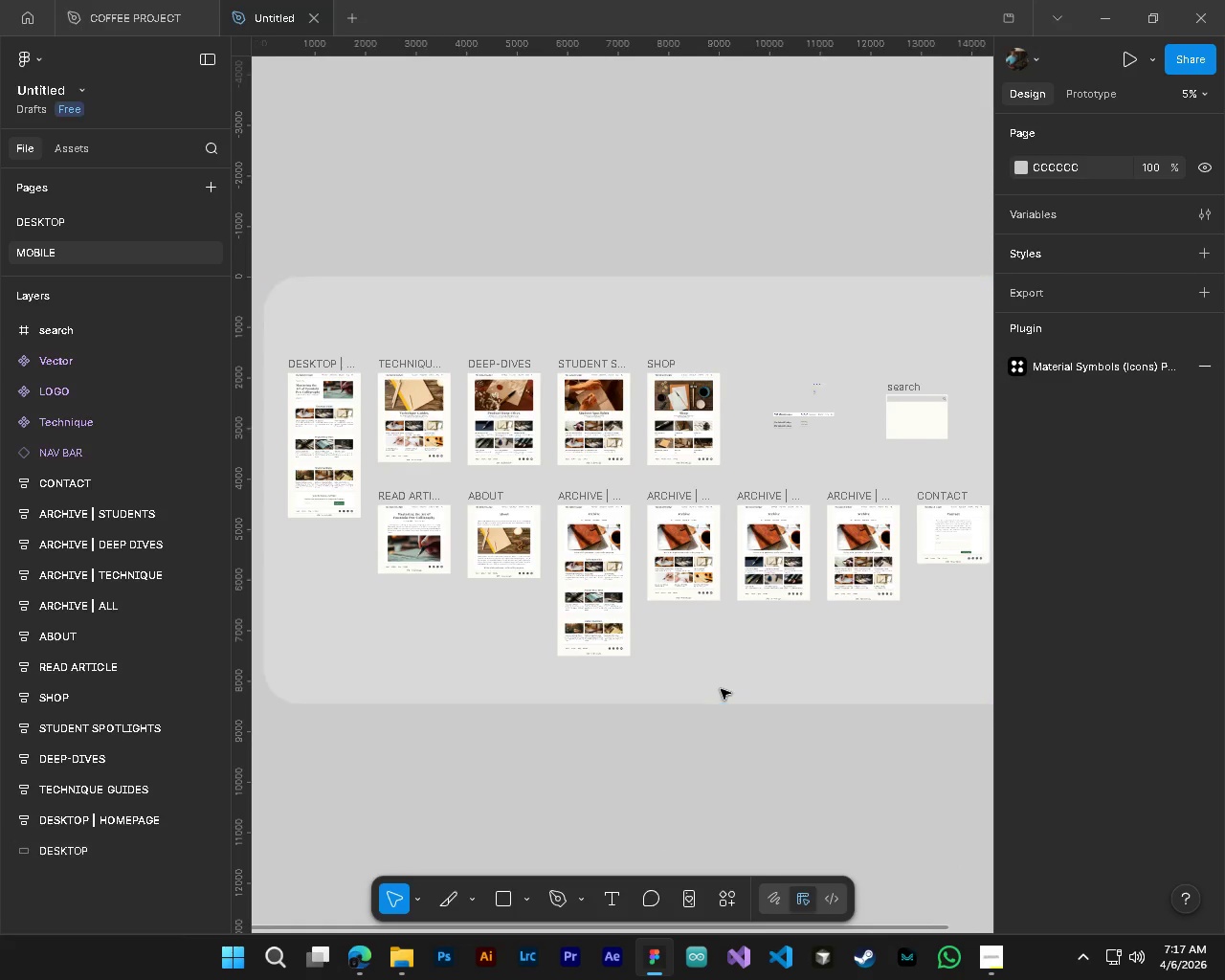 
key(Control+ControlLeft)
 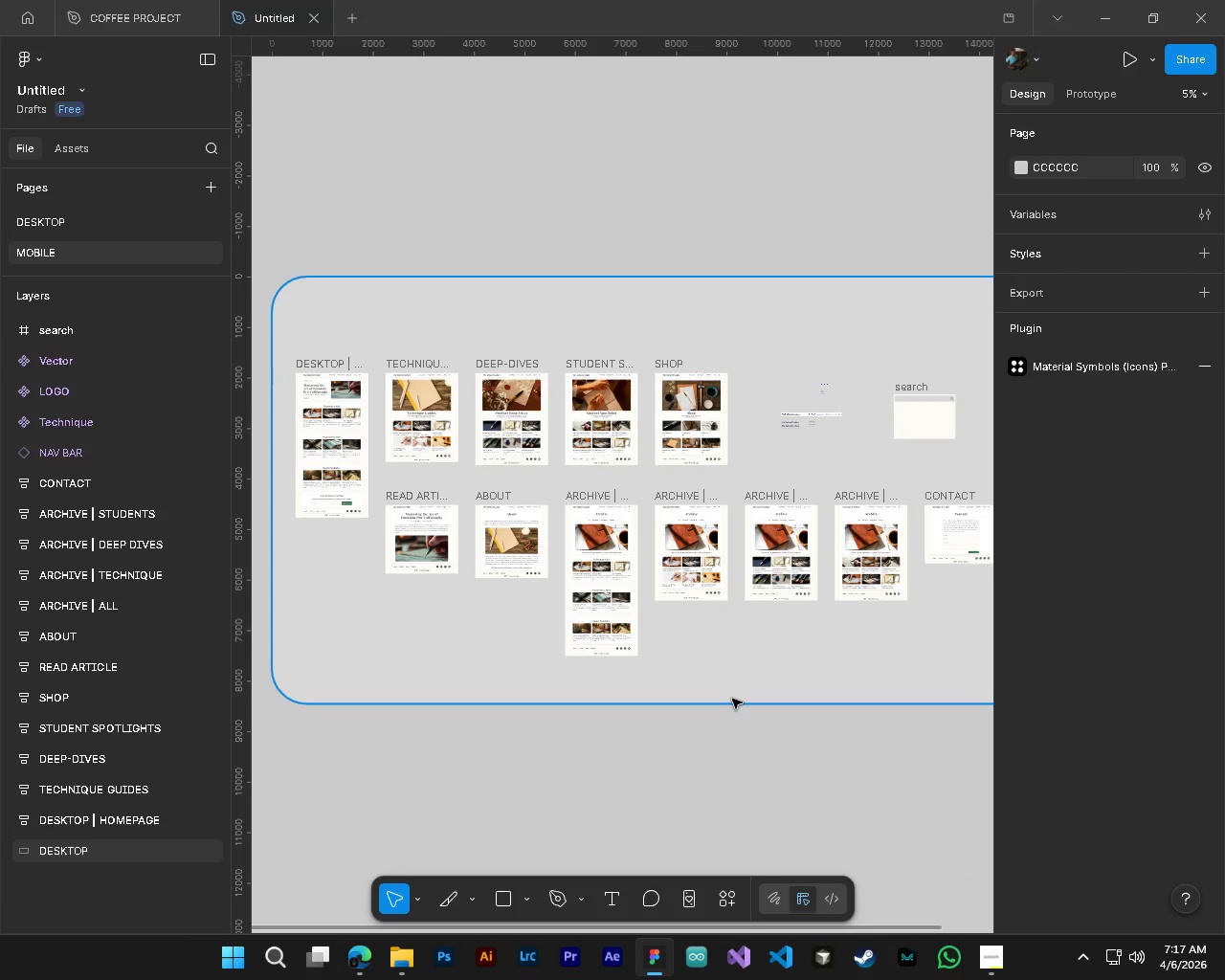 
key(Alt+Control+AltLeft)
 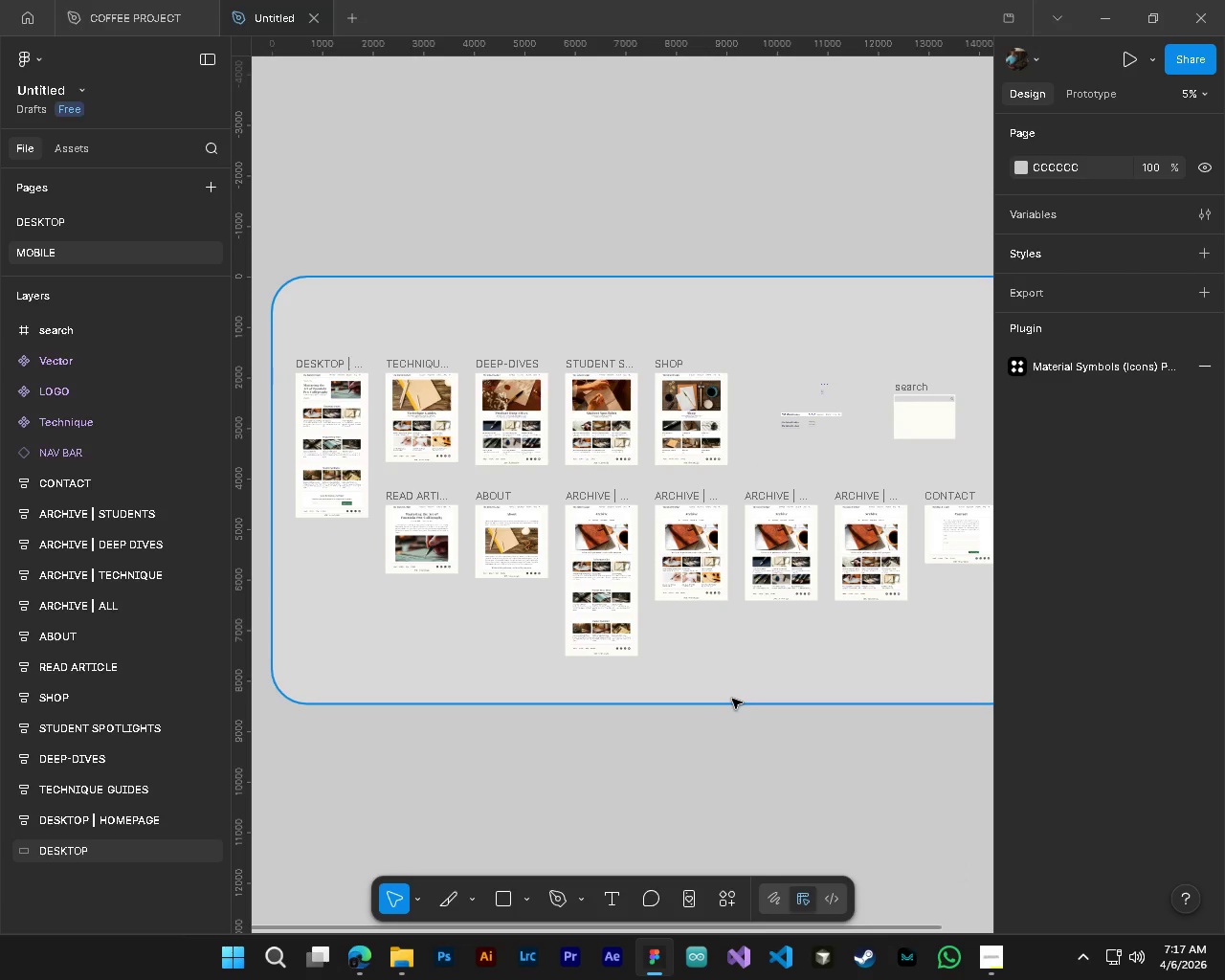 